 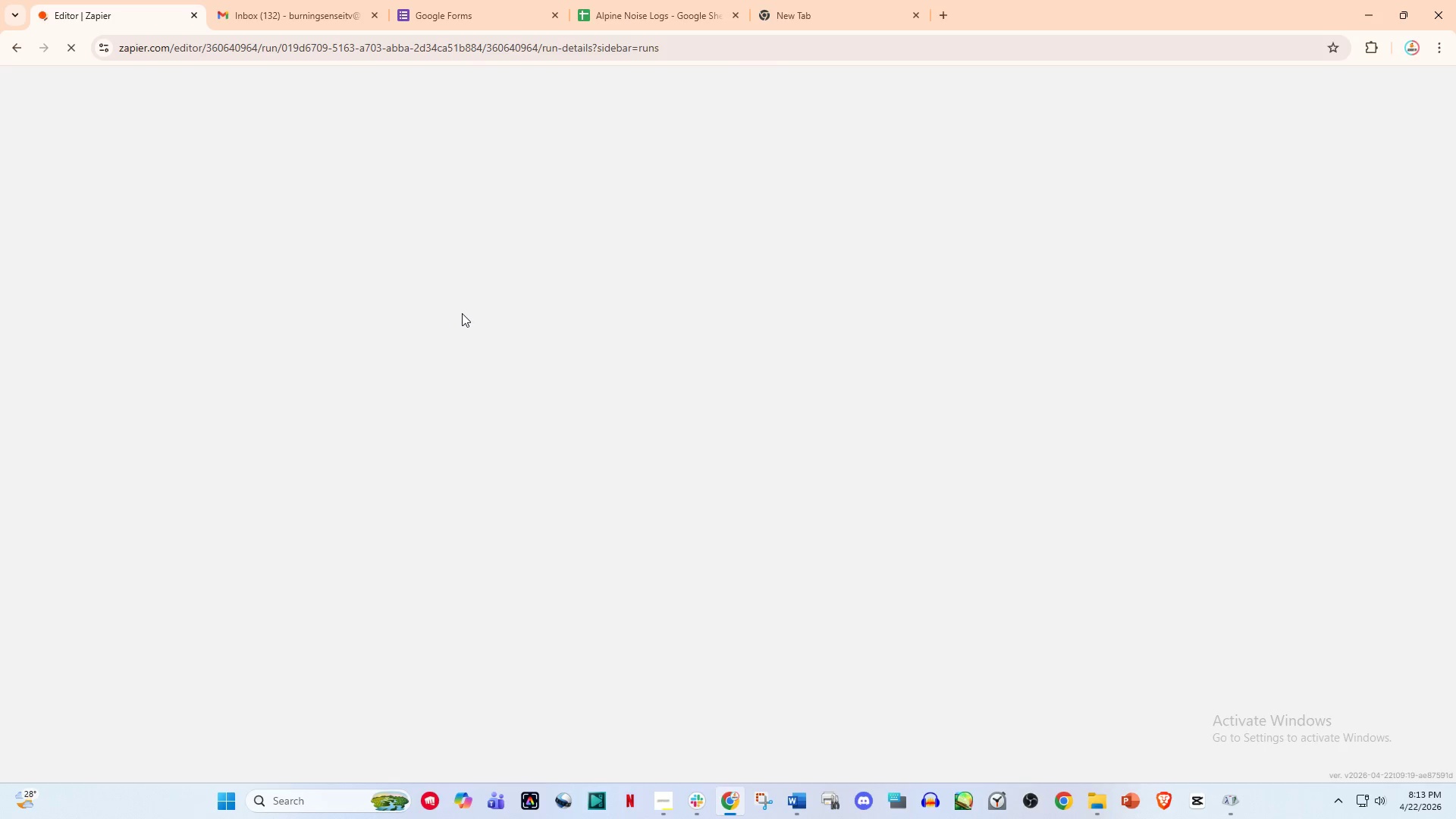 
left_click([798, 491])
 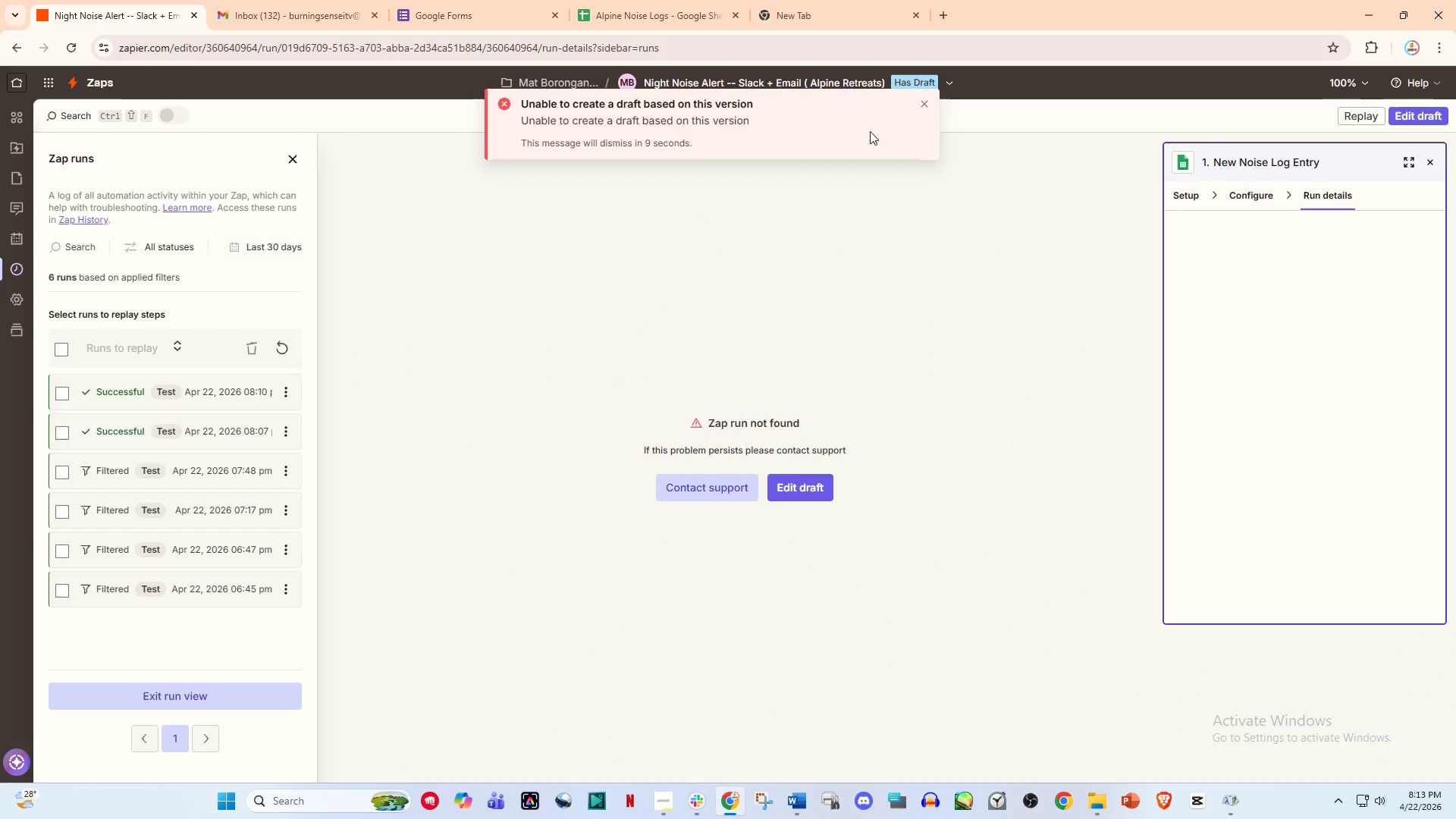 
left_click([922, 106])
 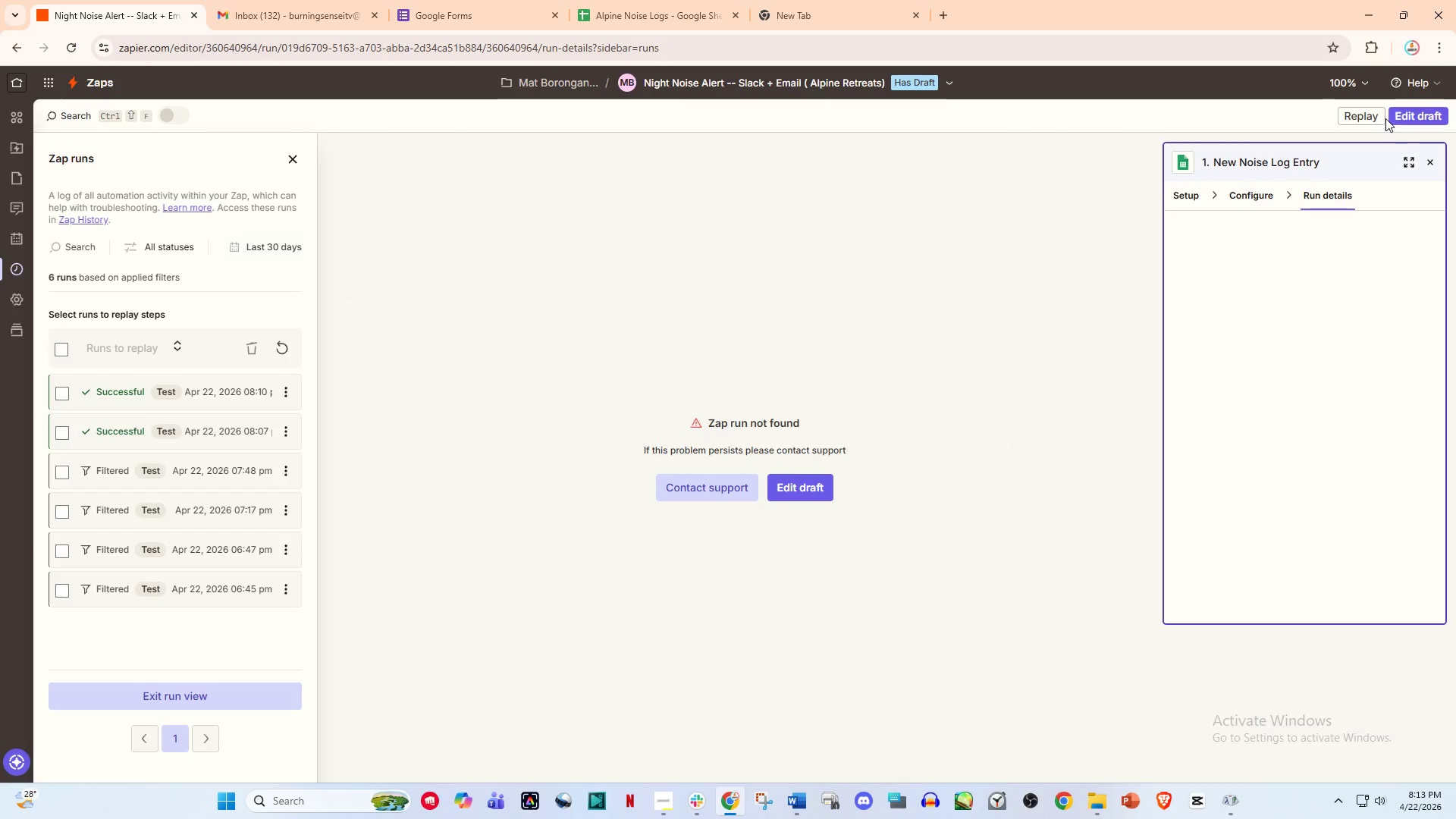 
left_click([1405, 116])
 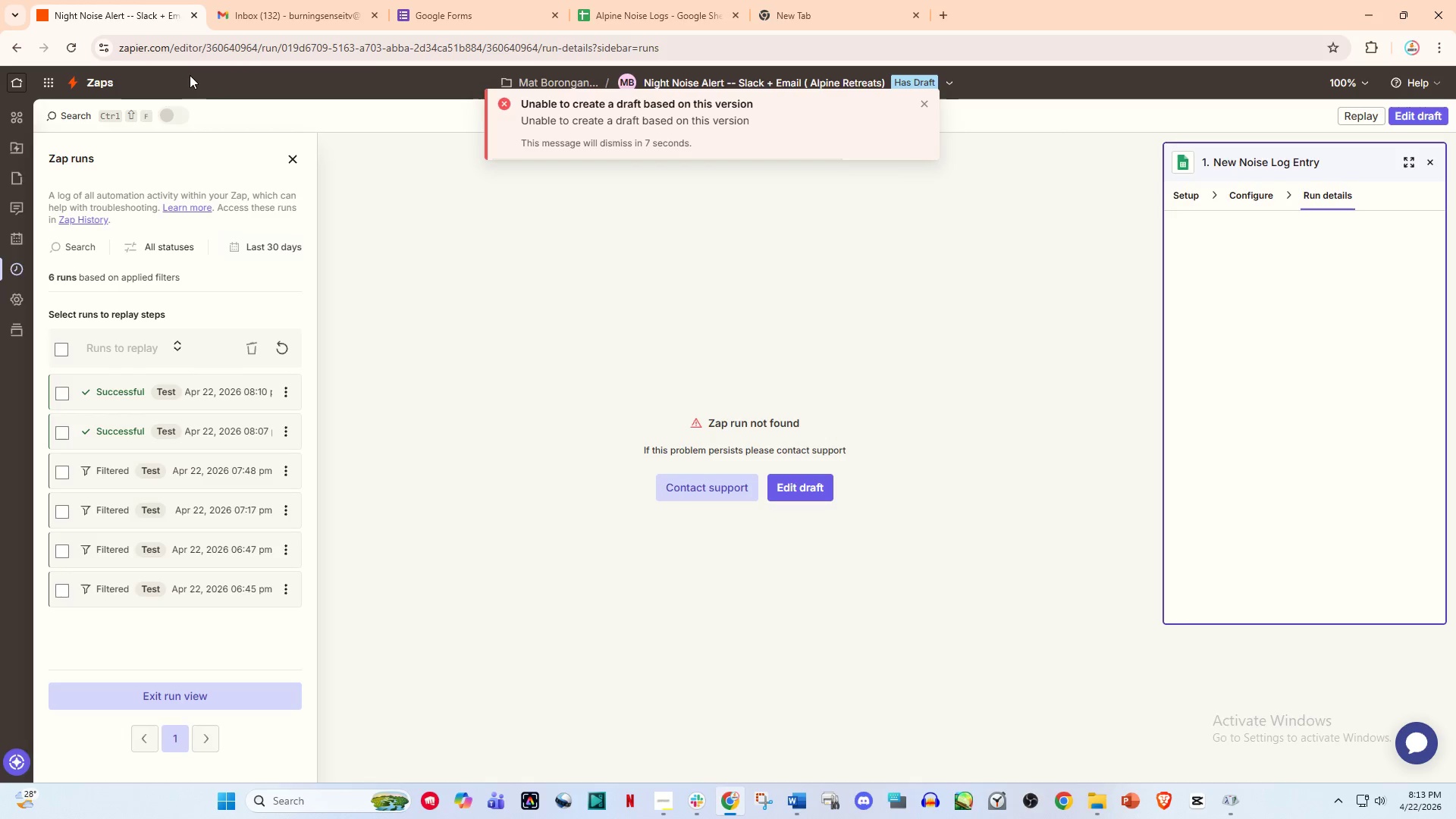 
left_click([284, 157])
 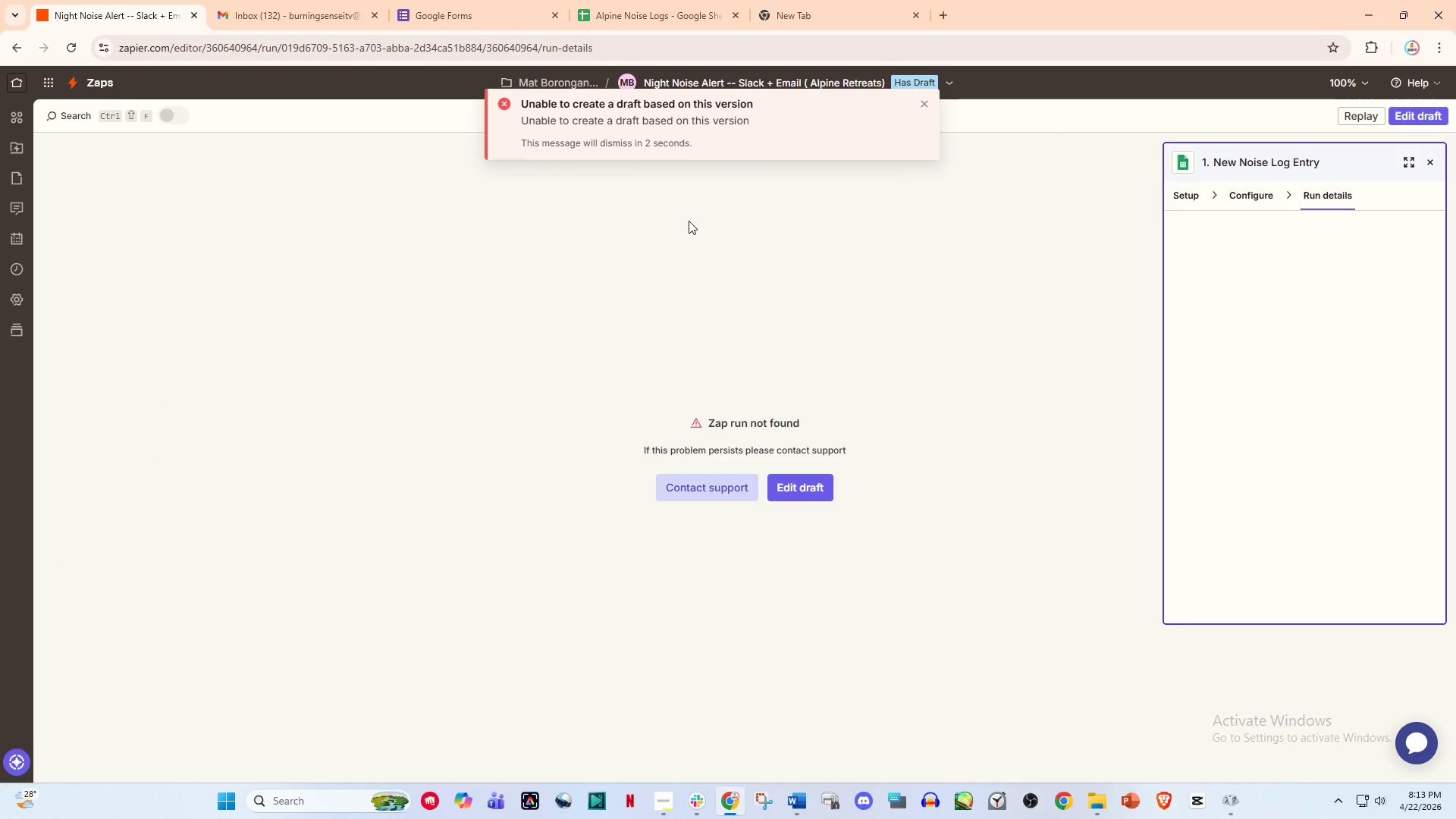 
wait(8.75)
 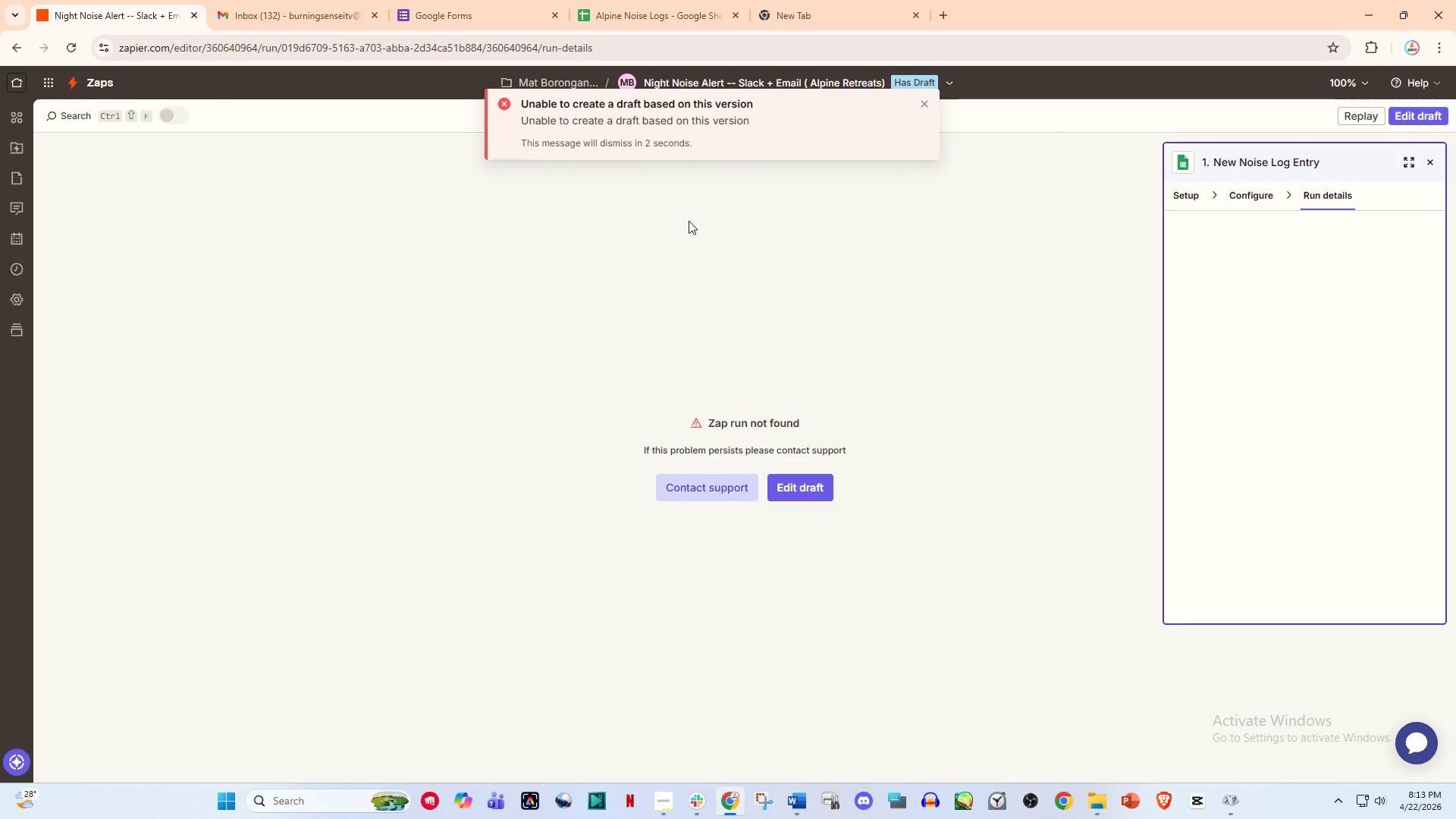 
left_click([75, 54])
 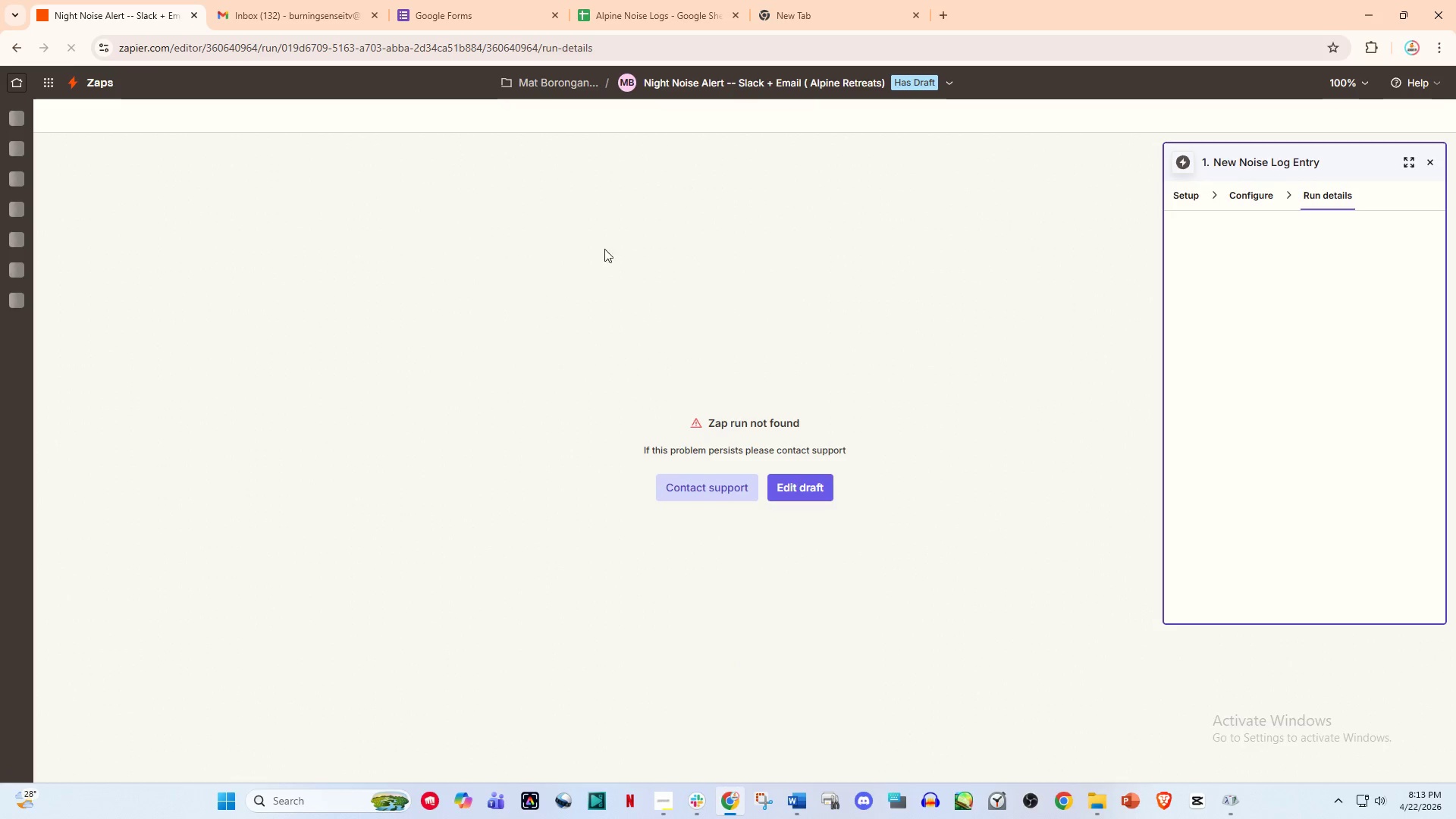 
left_click([801, 497])
 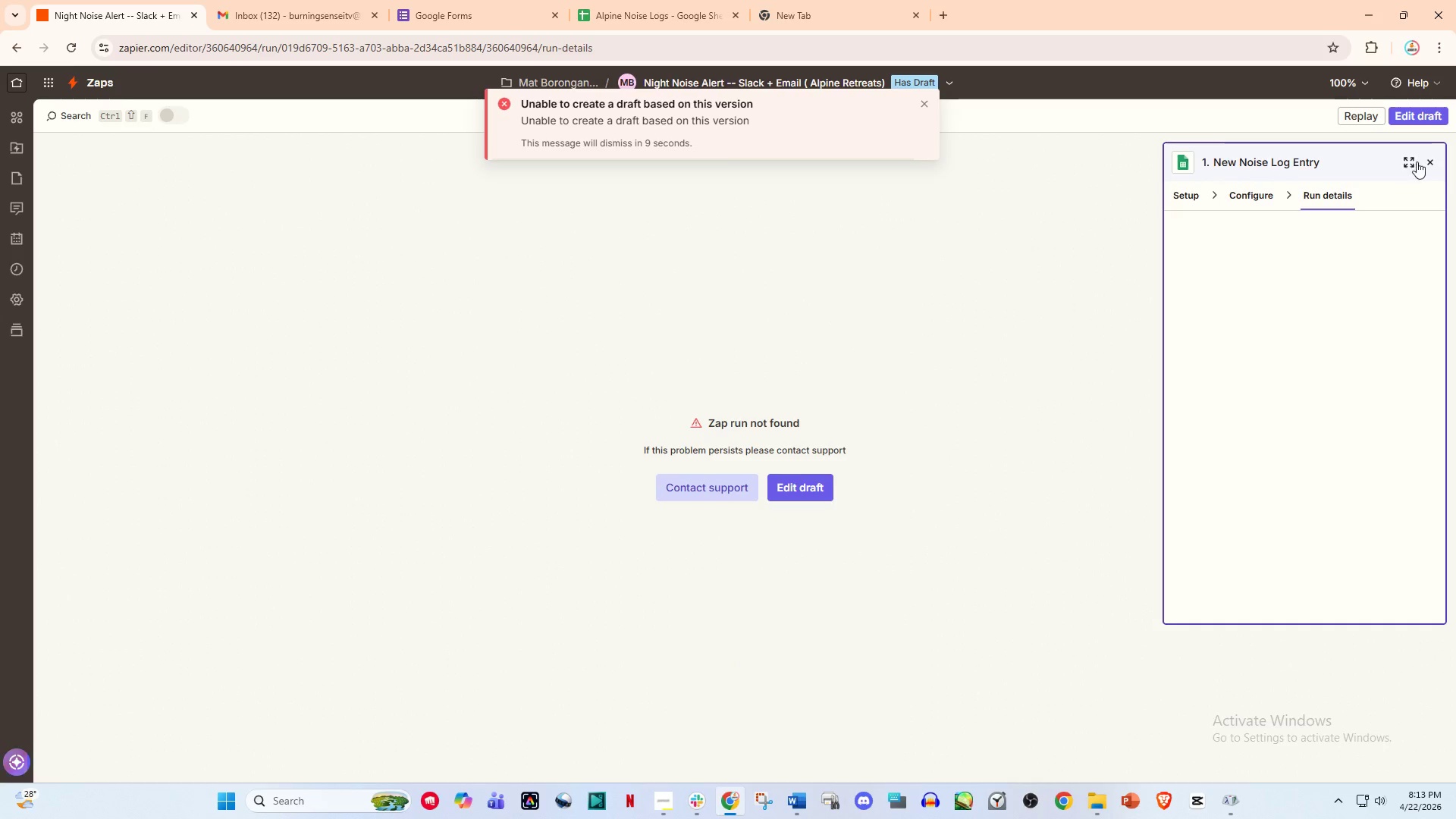 
double_click([1420, 108])
 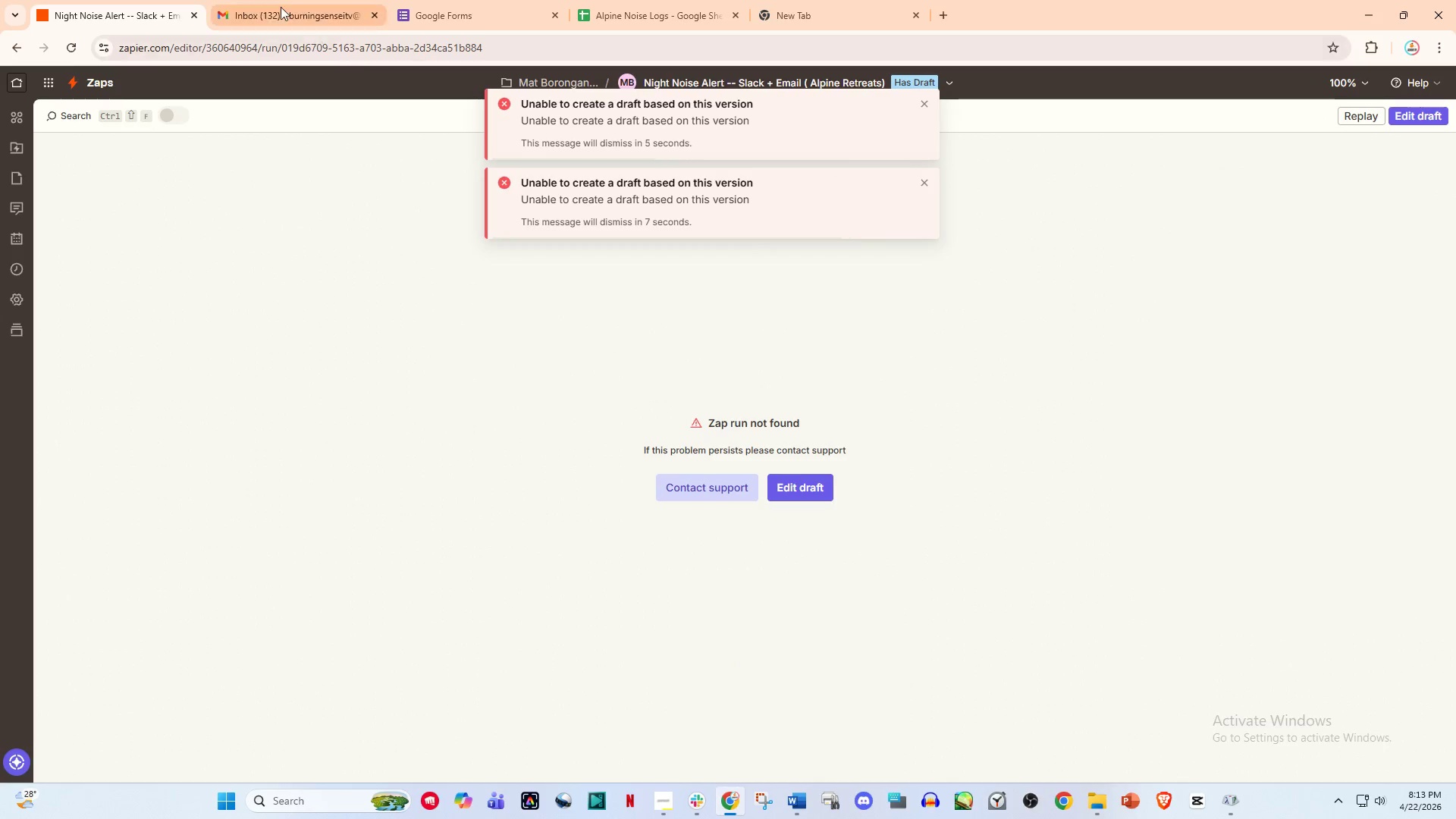 
left_click([786, 0])
 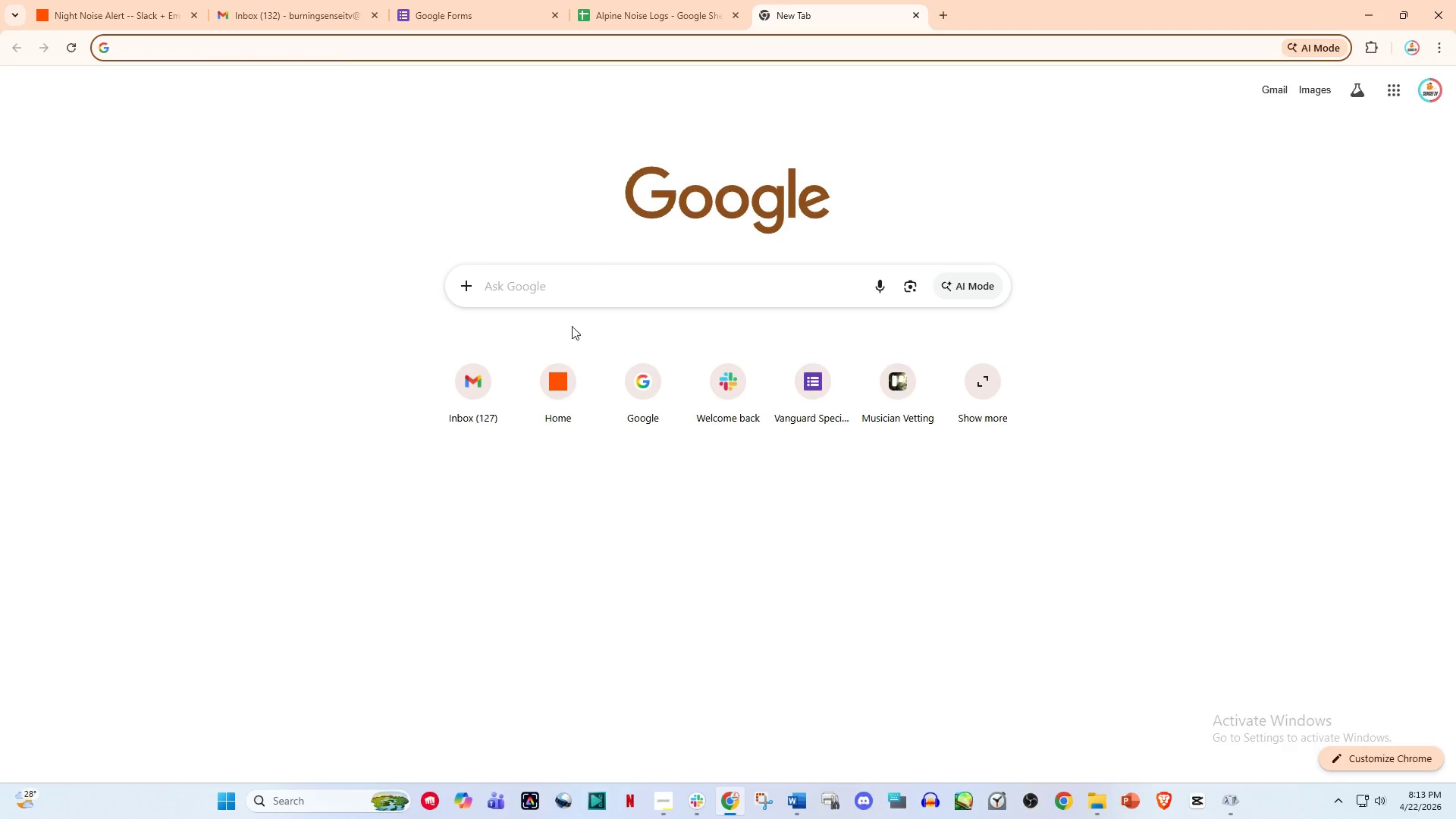 
left_click([551, 391])
 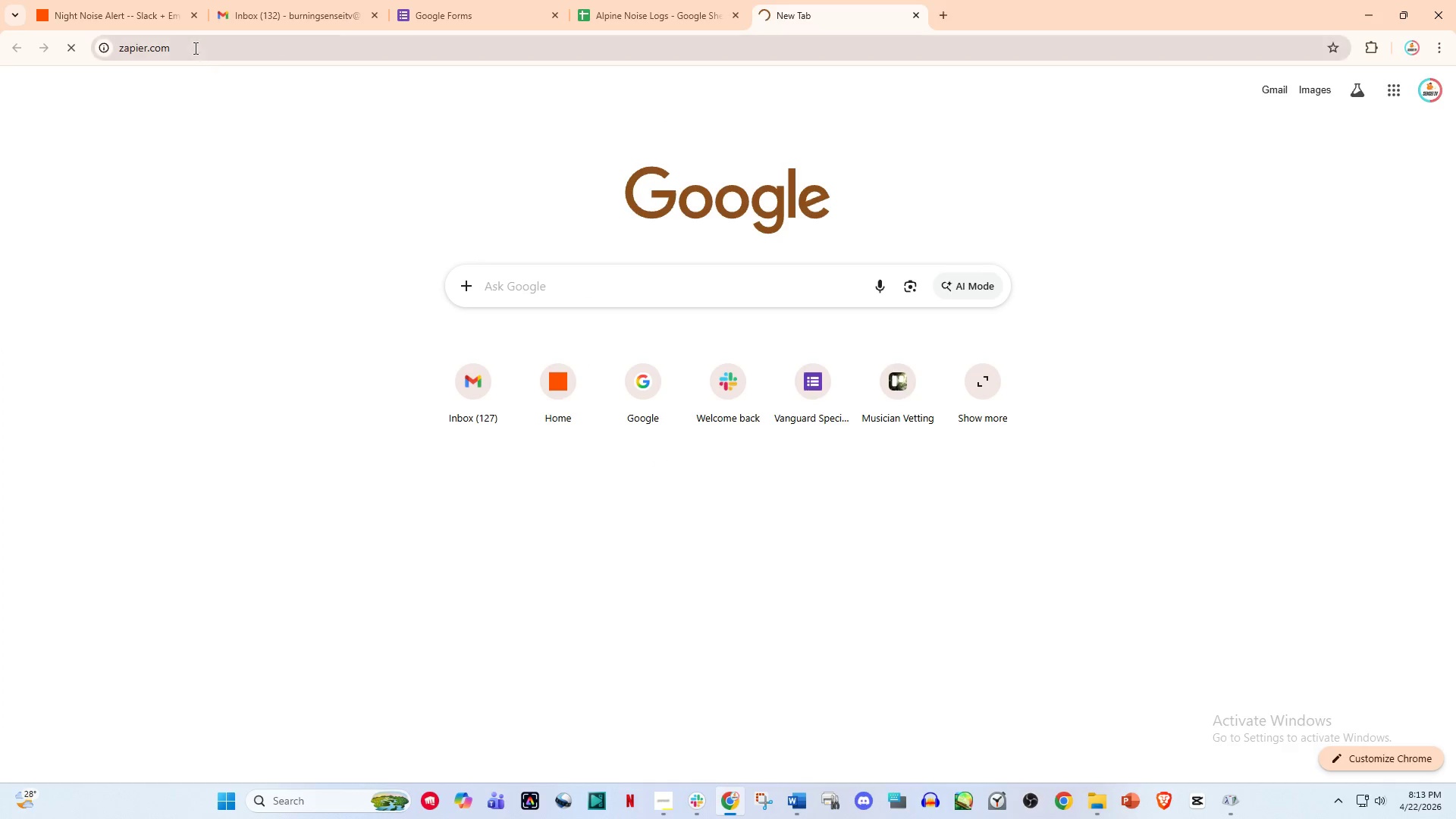 
left_click([118, 0])
 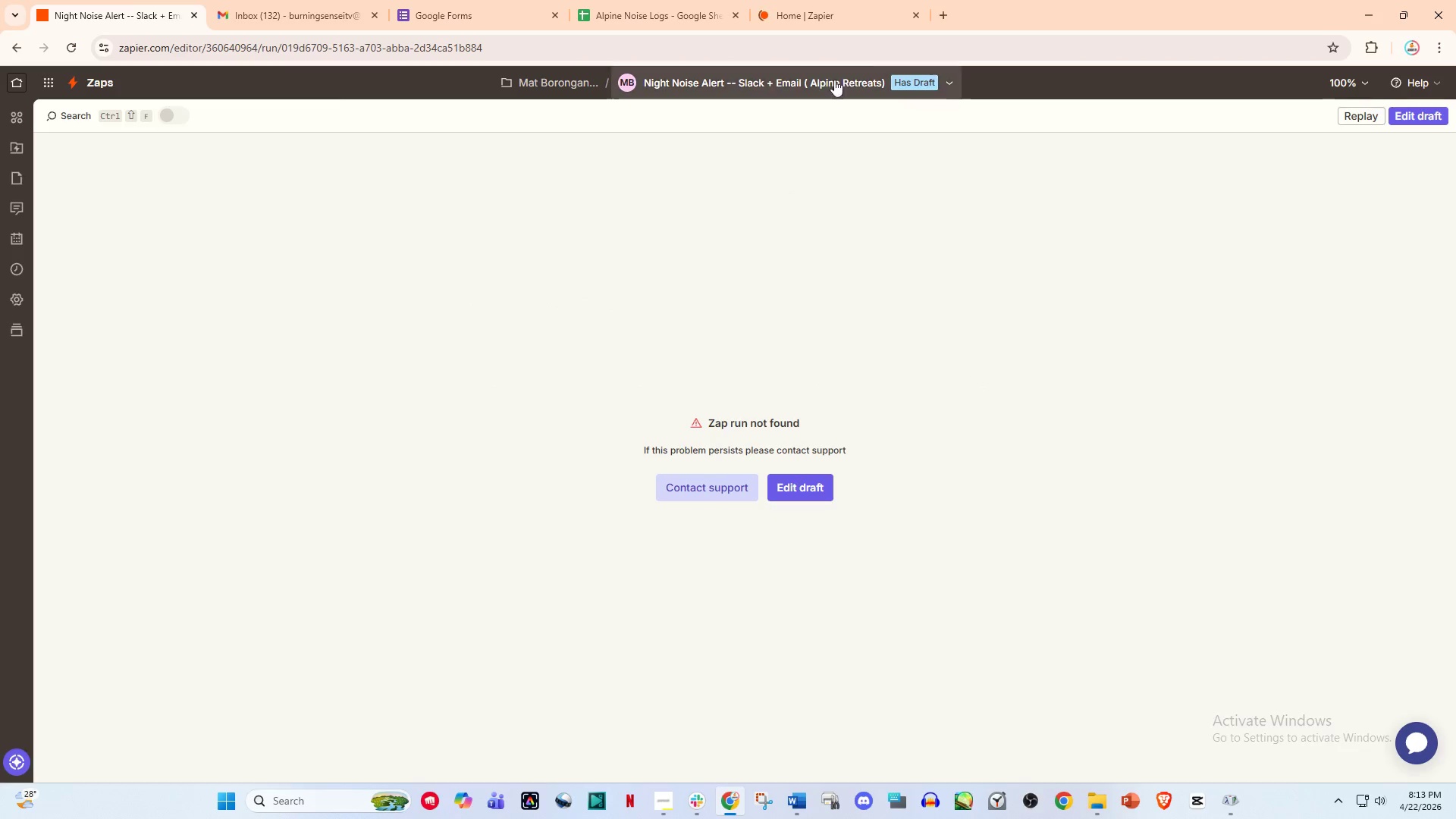 
left_click([837, 0])
 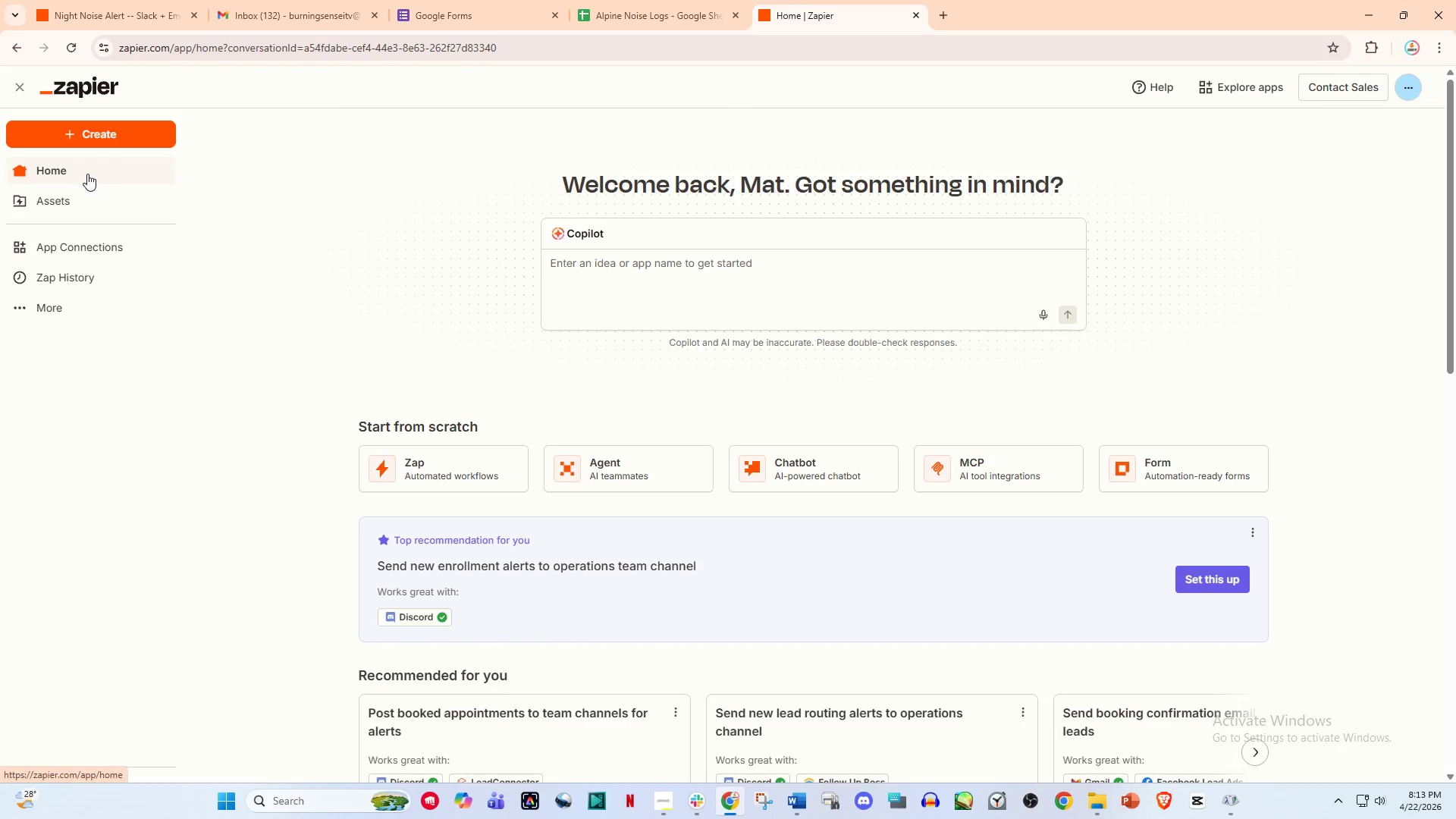 
left_click([71, 196])
 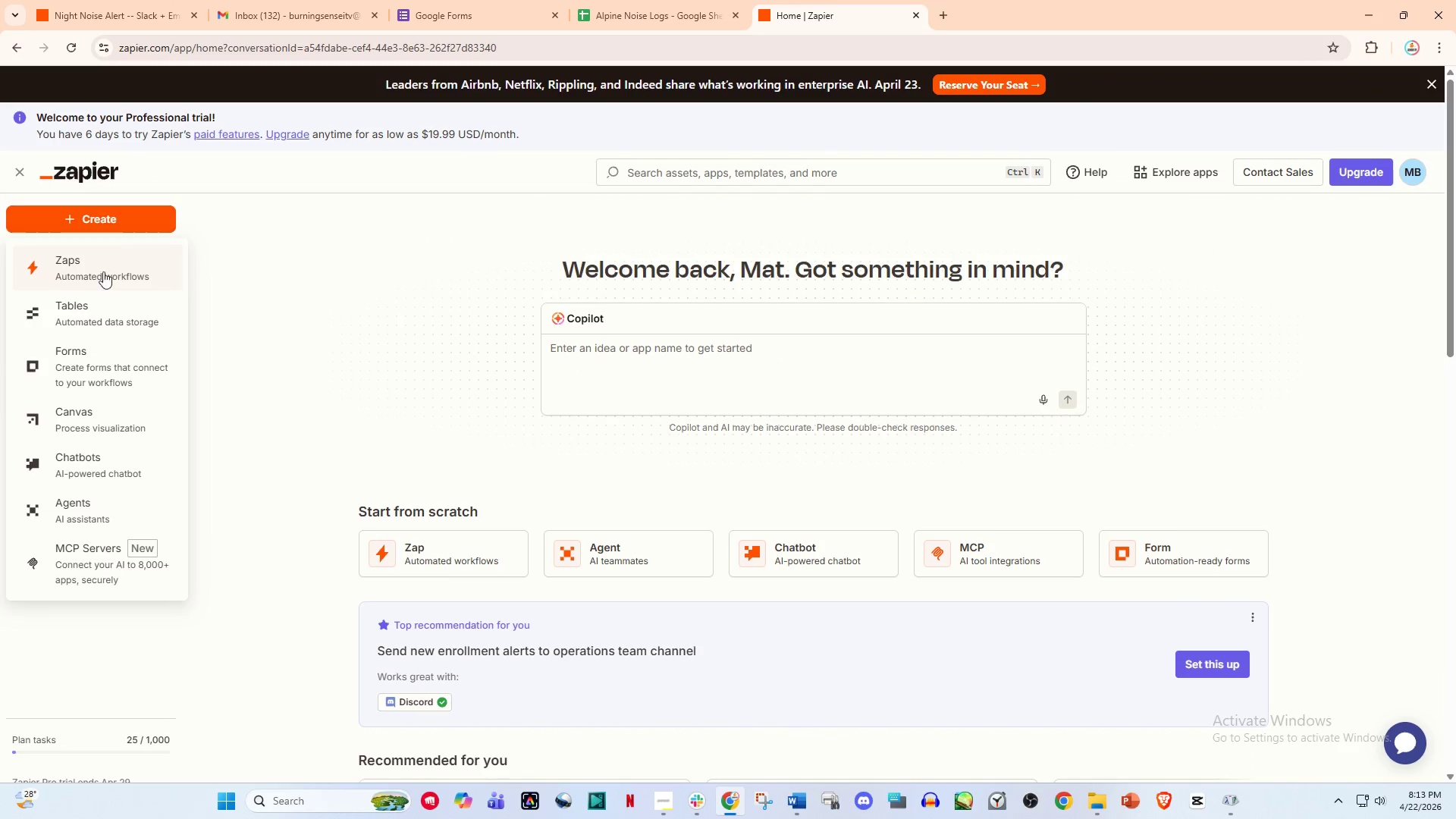 
left_click([272, 259])
 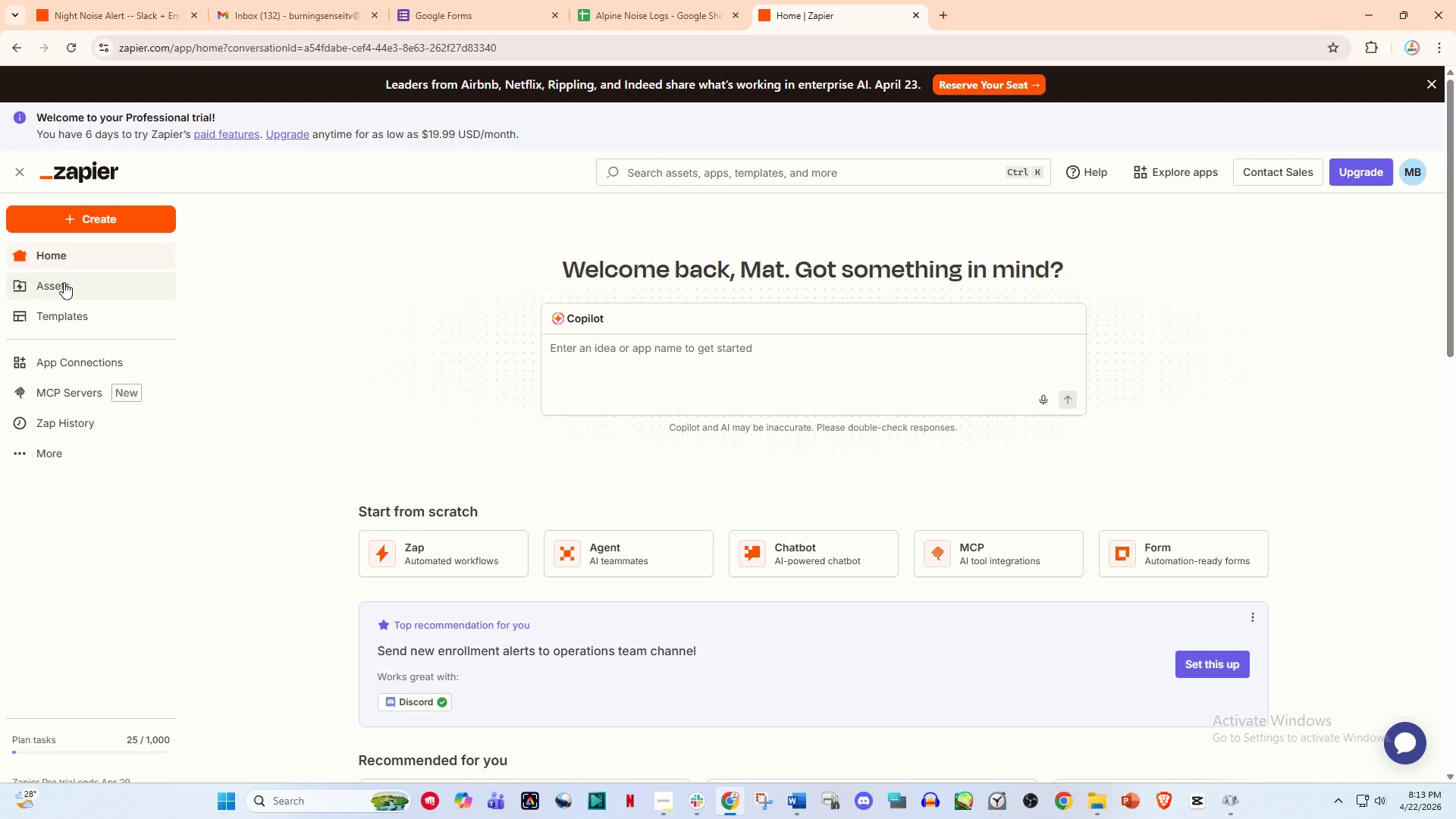 
left_click([64, 282])
 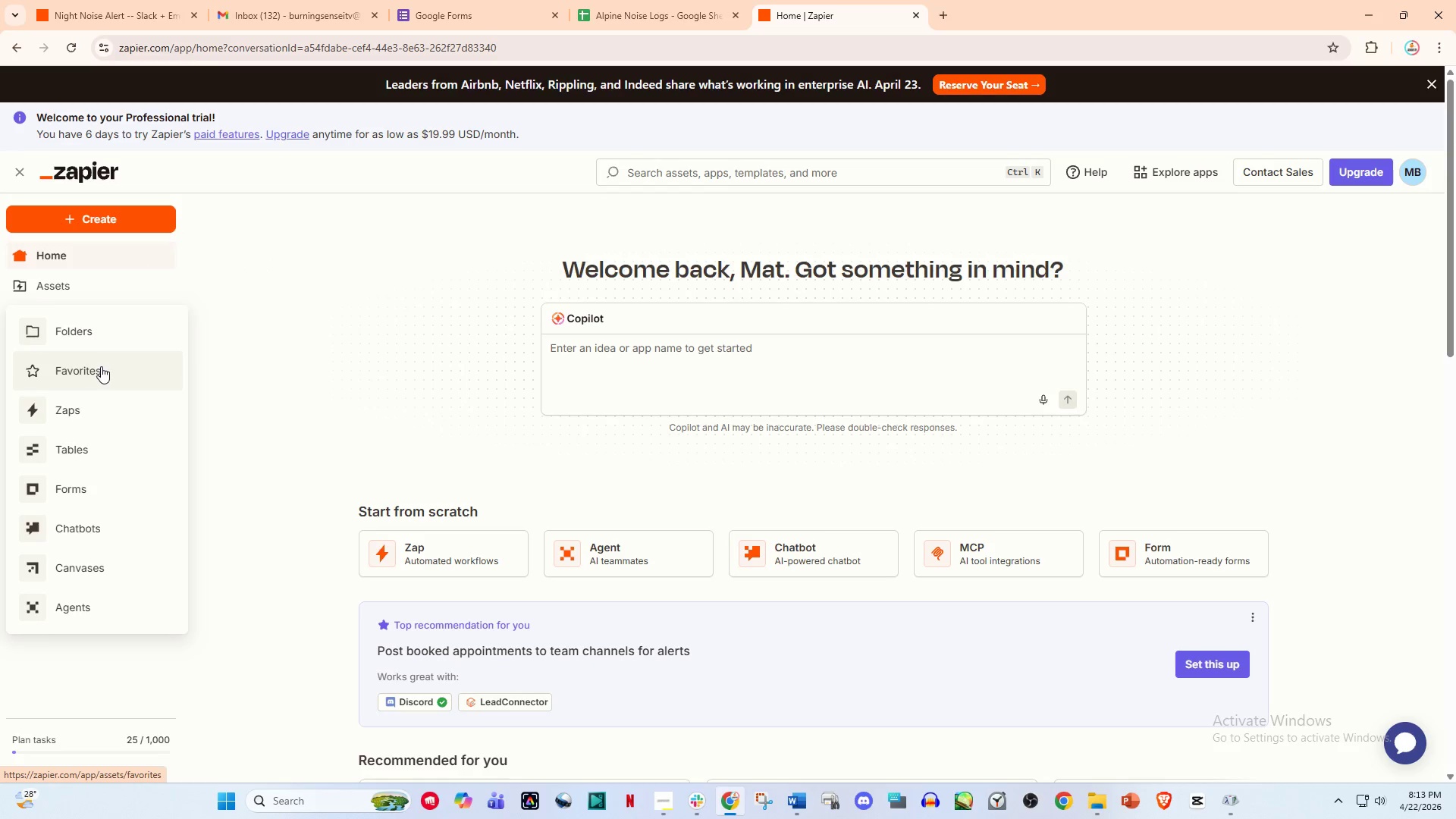 
left_click([100, 413])
 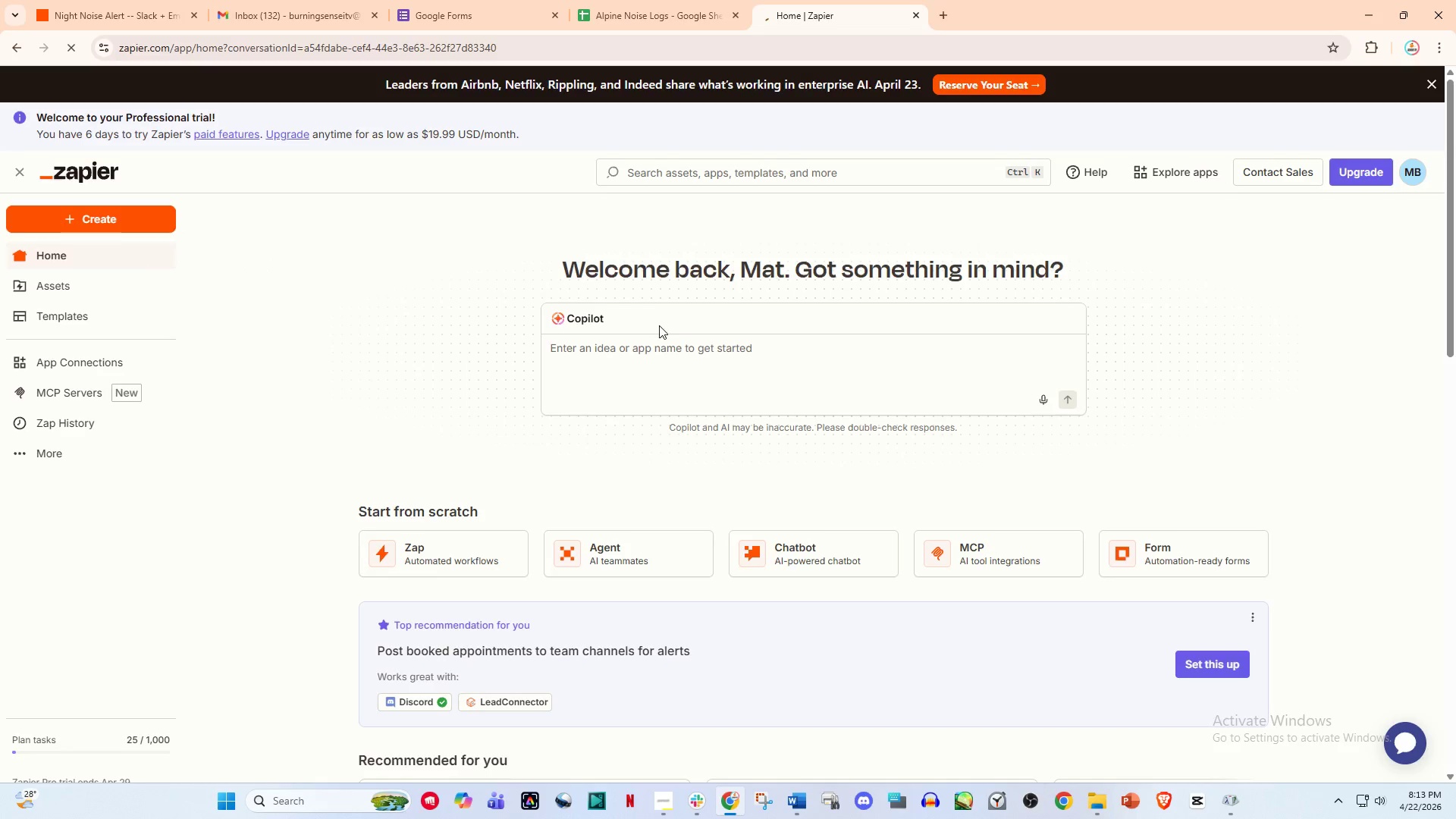 
mouse_move([748, 303])
 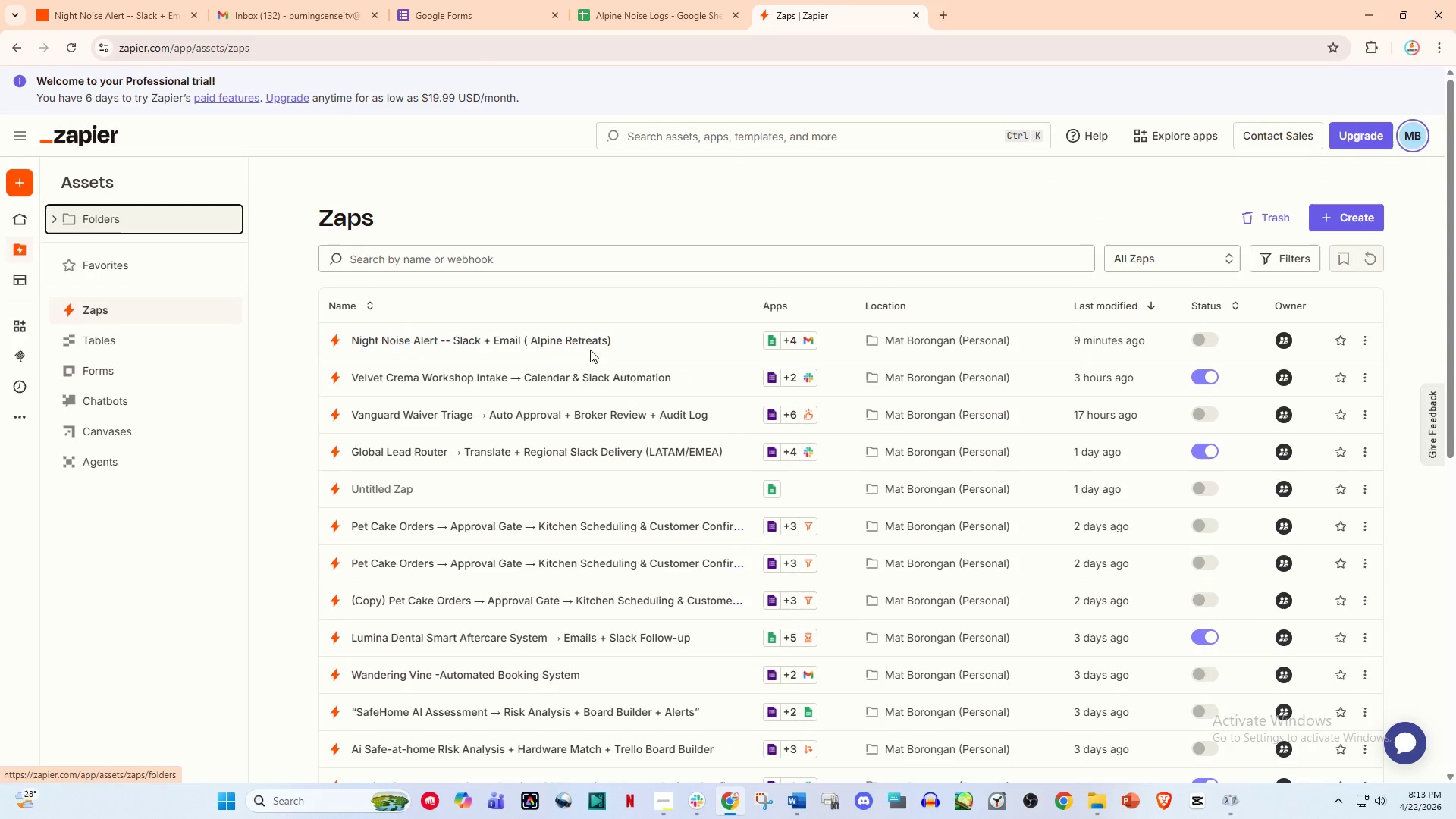 
right_click([557, 343])
 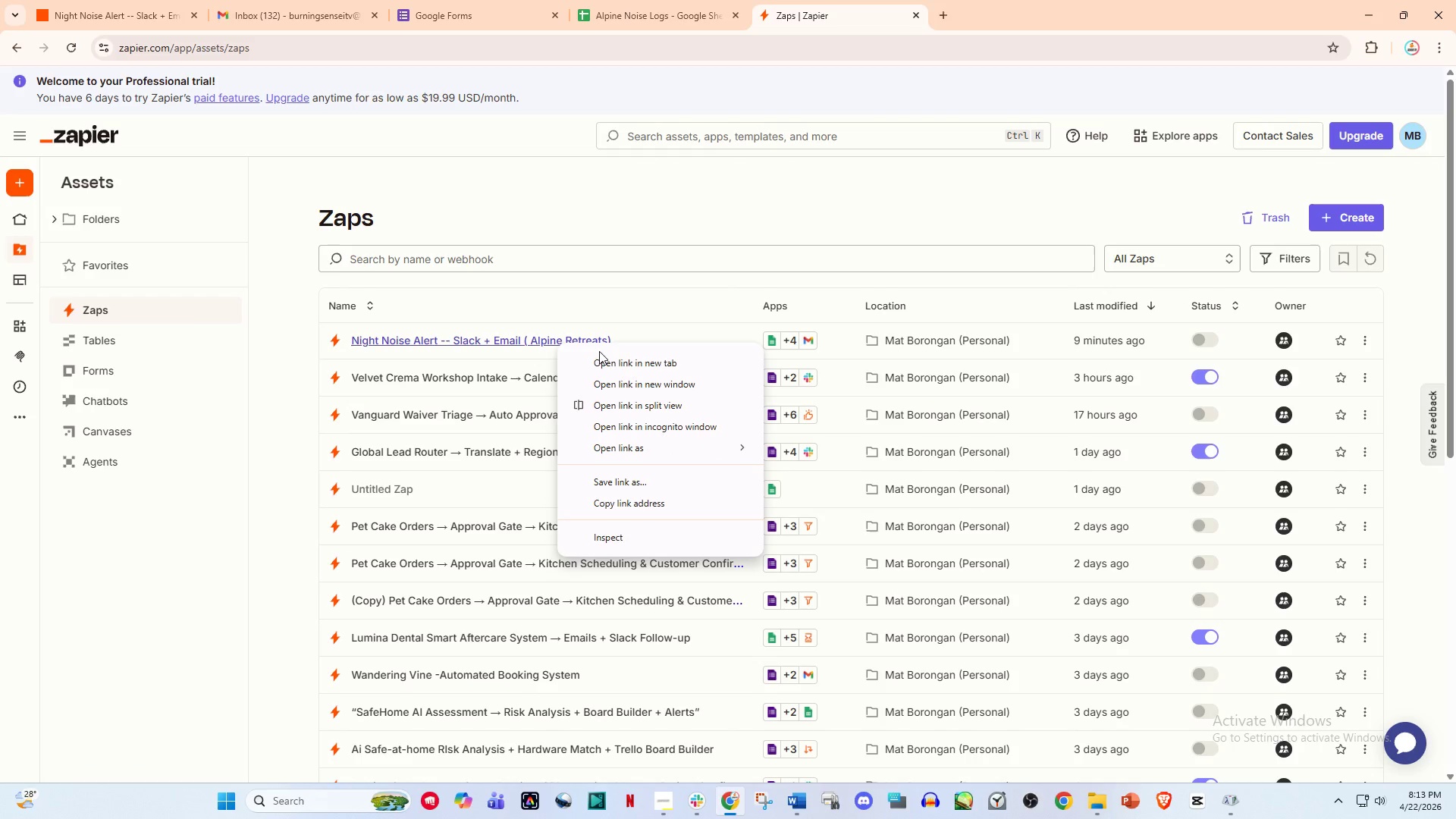 
left_click([620, 359])
 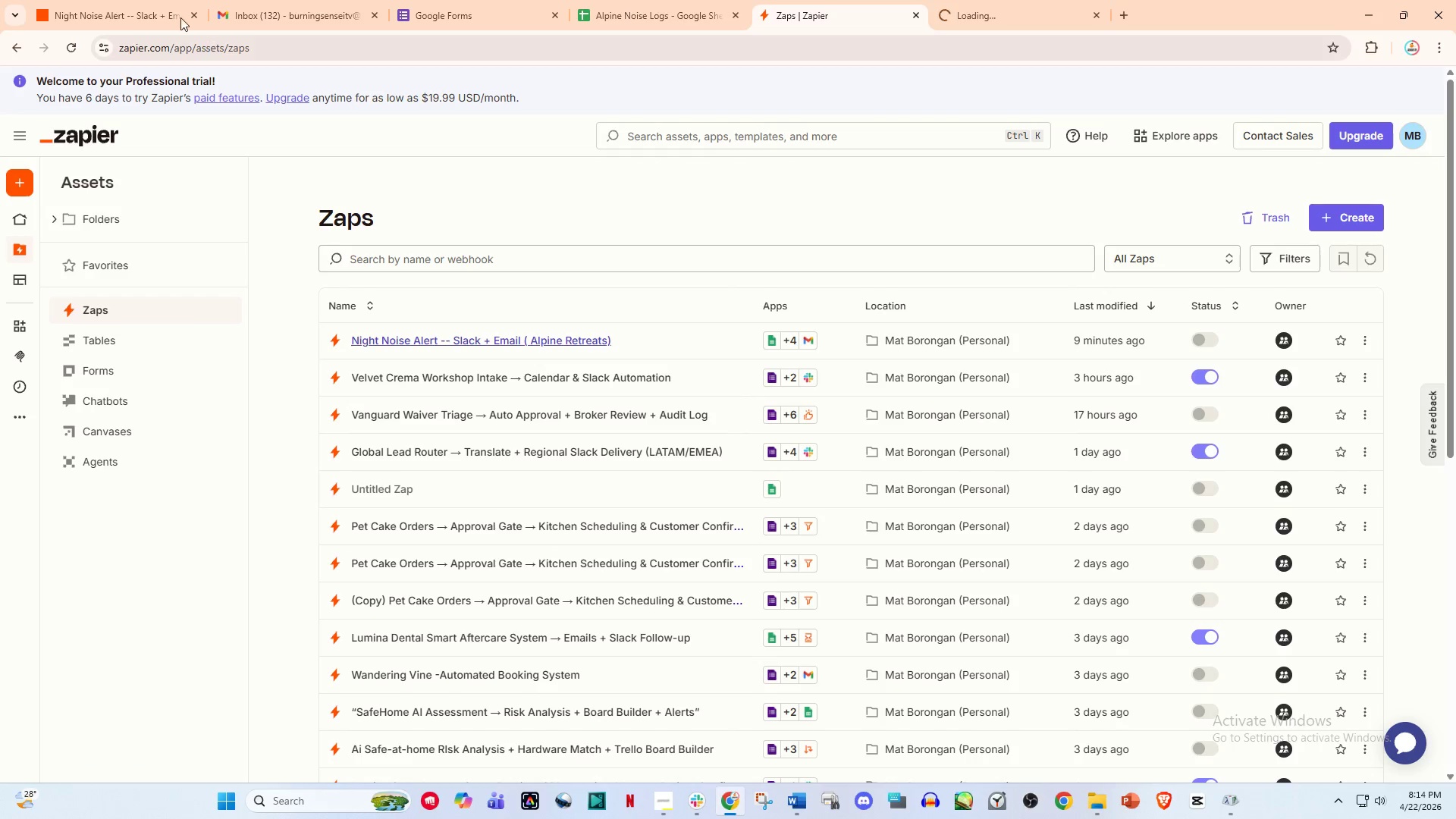 
left_click([141, 0])
 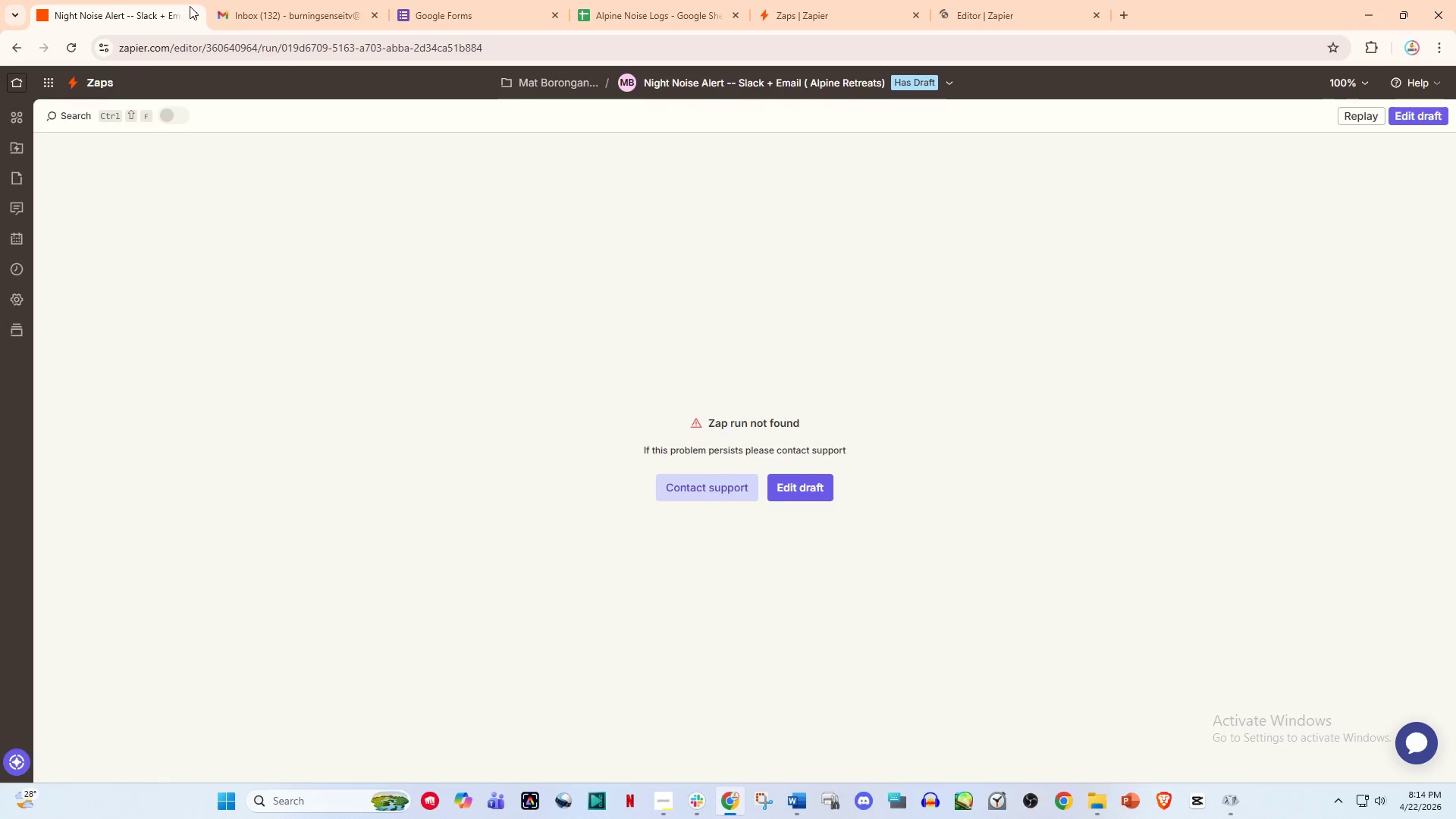 
left_click([193, 17])
 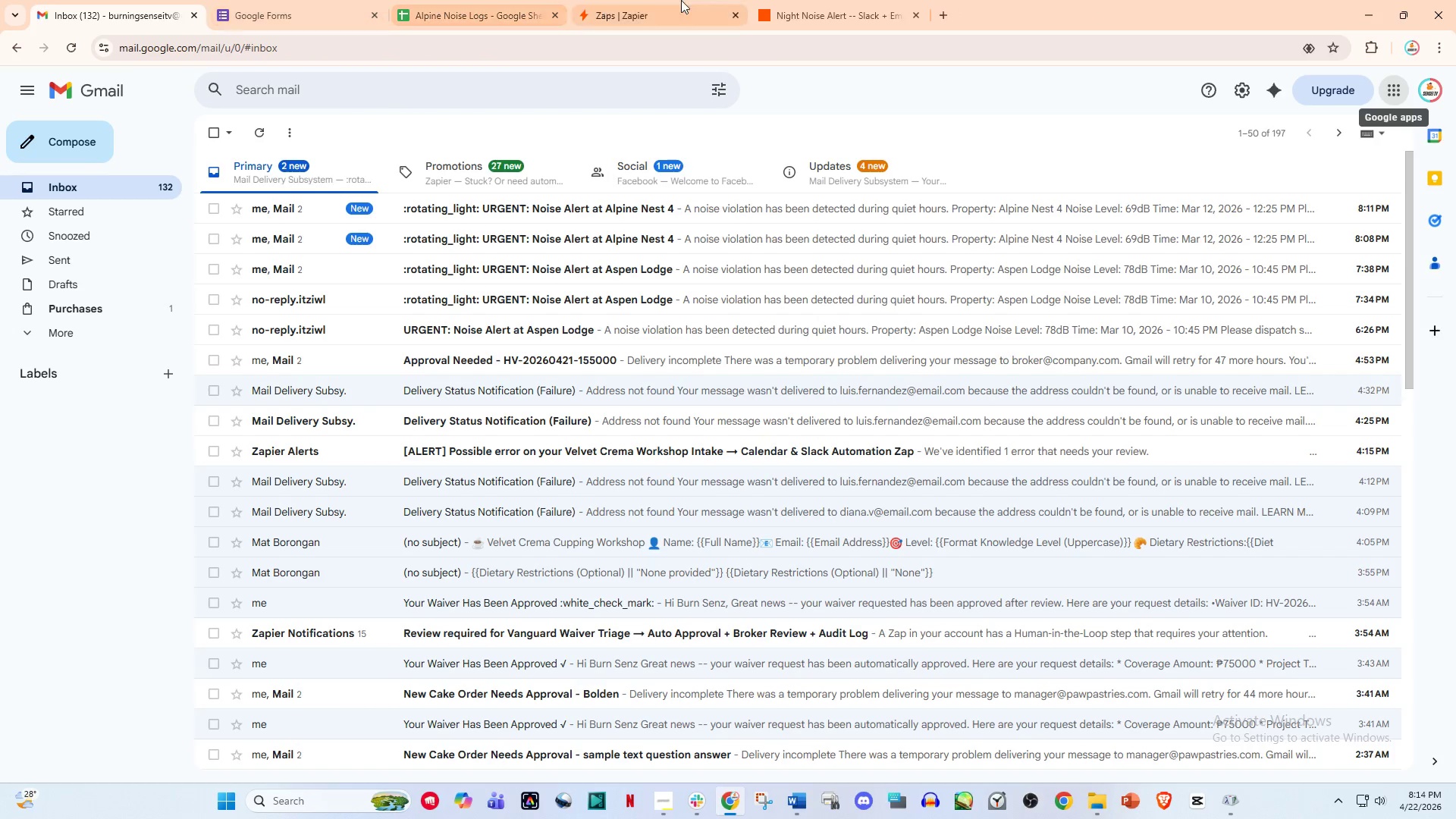 
left_click([811, 0])
 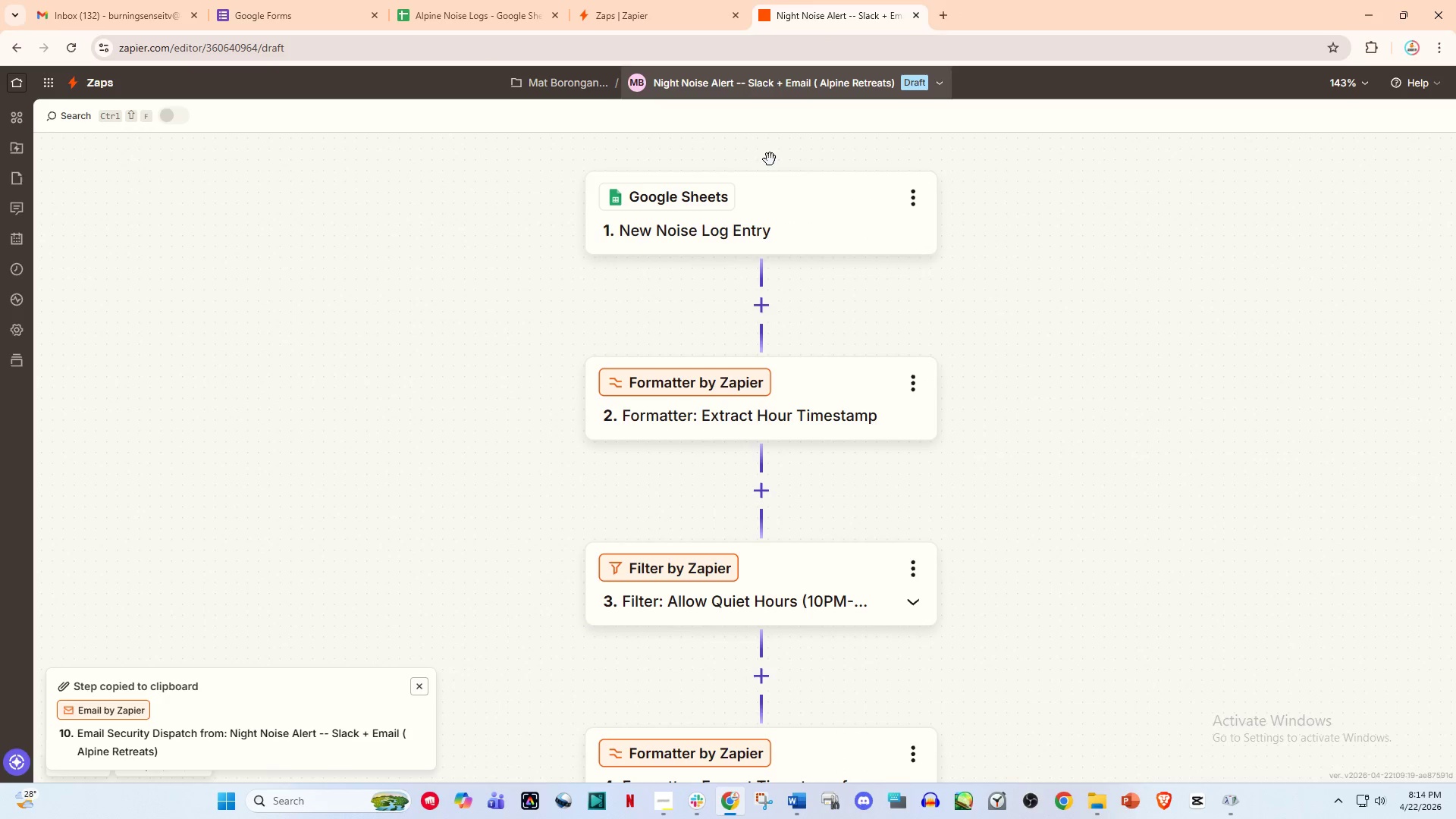 
scroll: coordinate [1179, 286], scroll_direction: down, amount: 1.0
 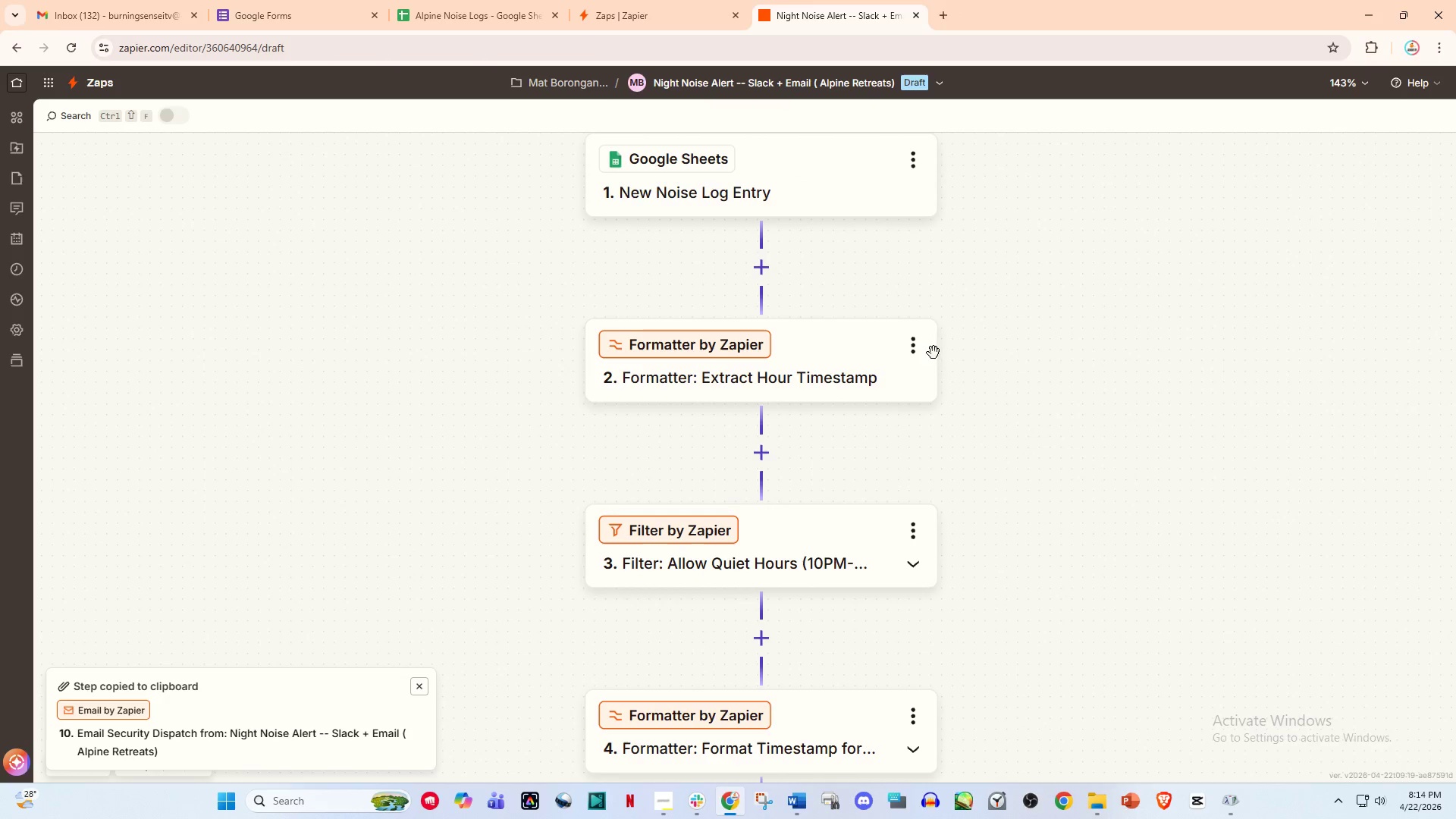 
hold_key(key=ControlLeft, duration=0.73)
scroll: coordinate [916, 391], scroll_direction: down, amount: 5.0
 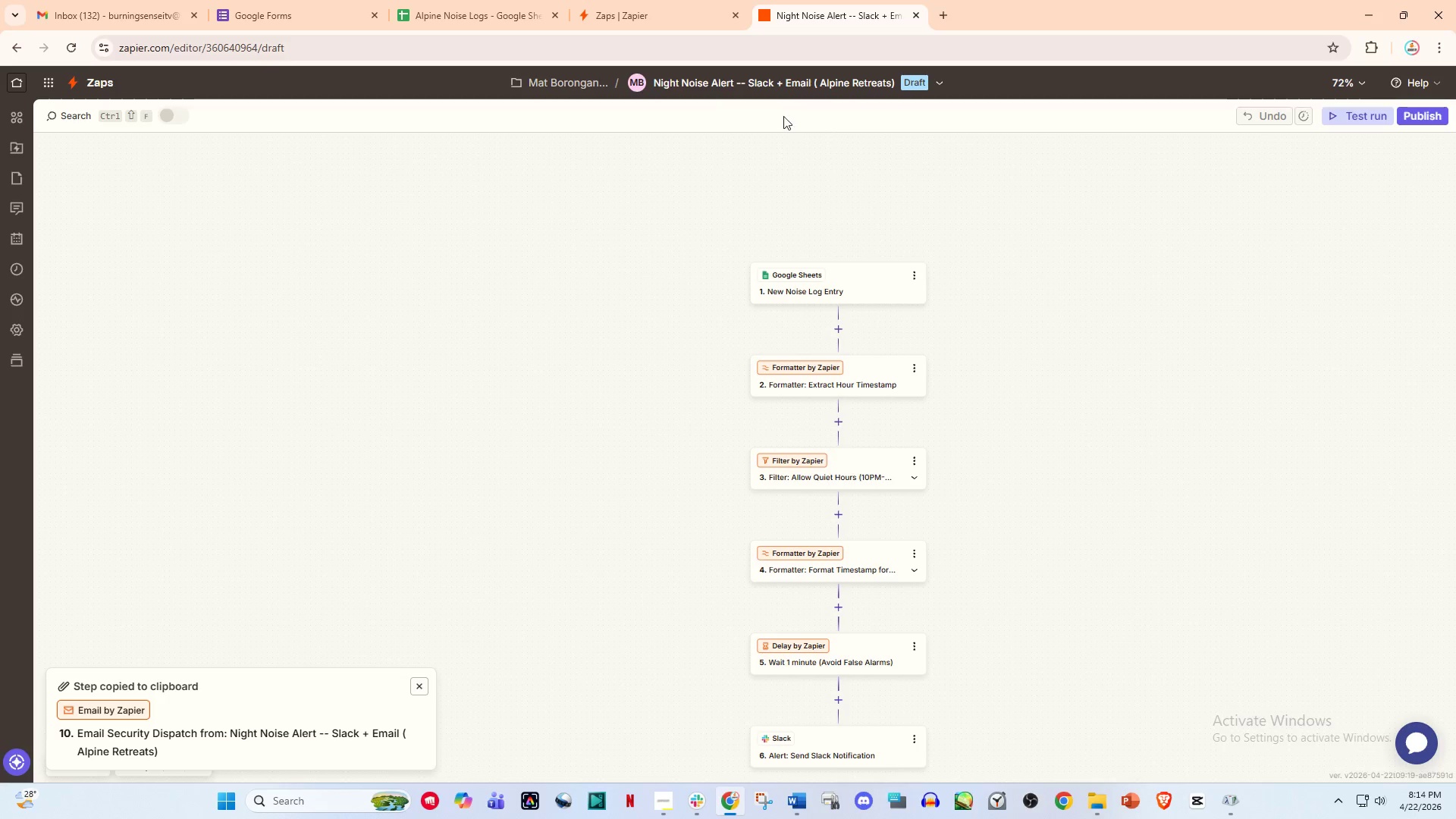 
left_click([775, 81])
 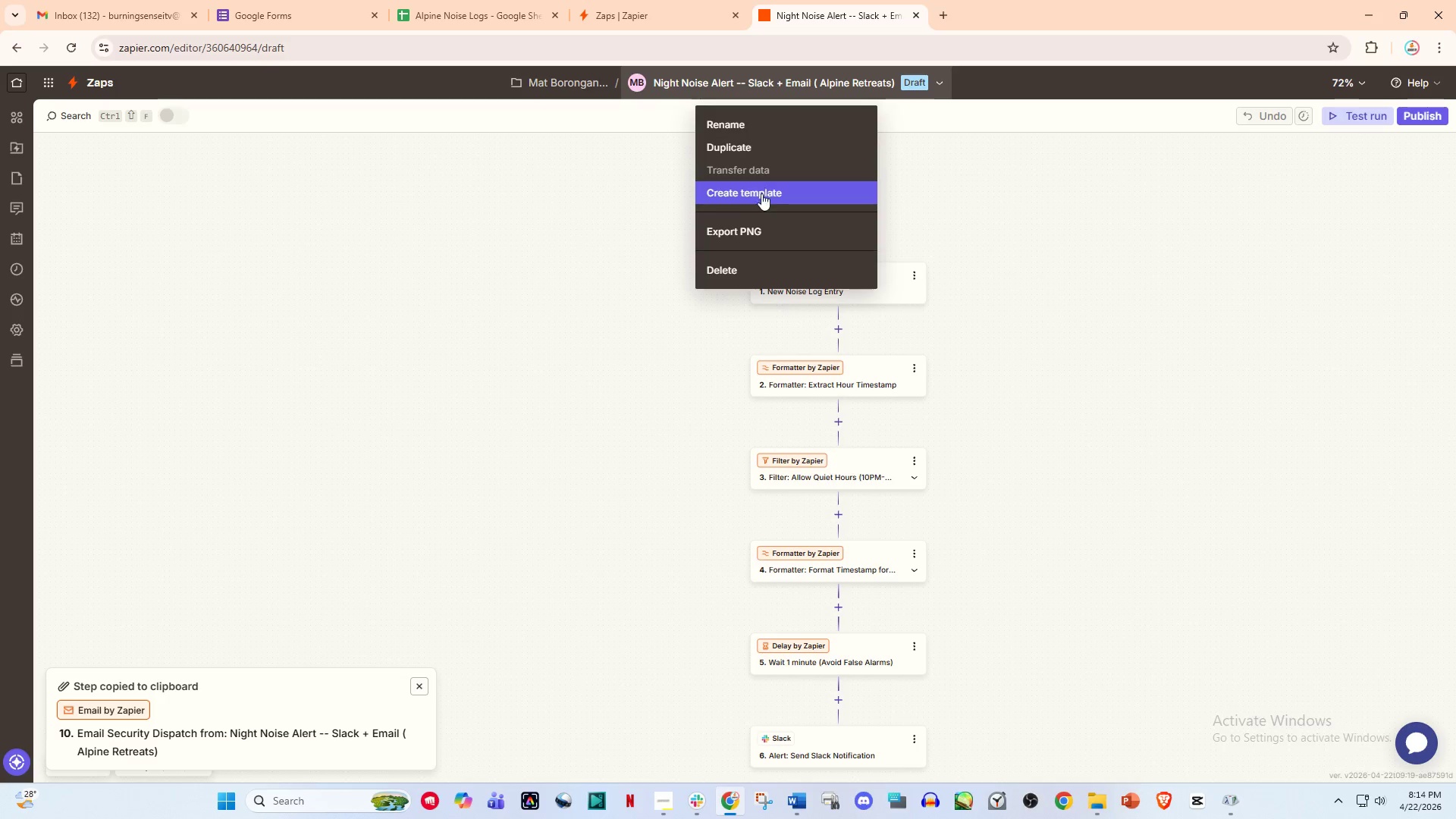 
left_click([763, 196])
 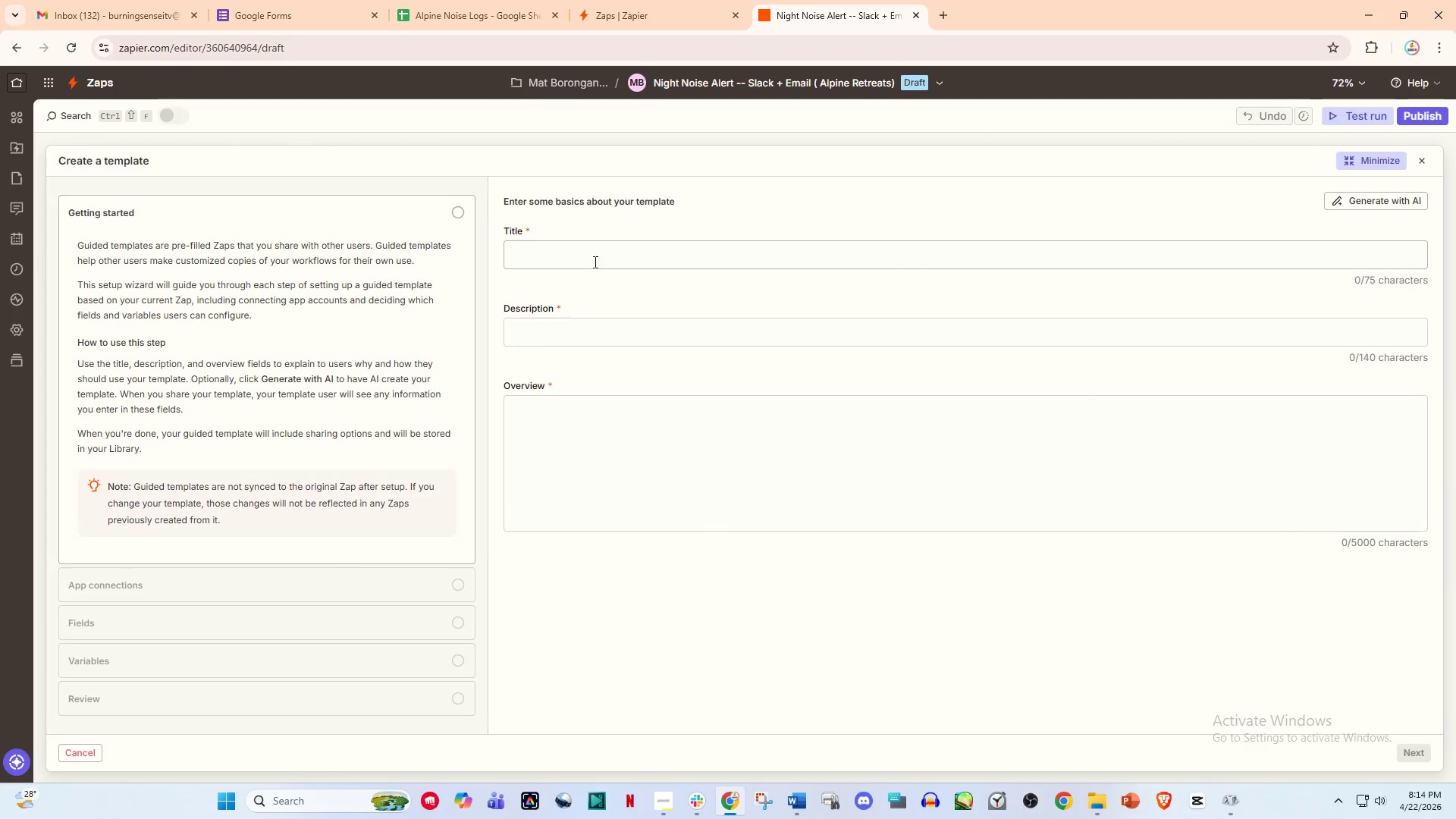 
left_click([566, 265])
 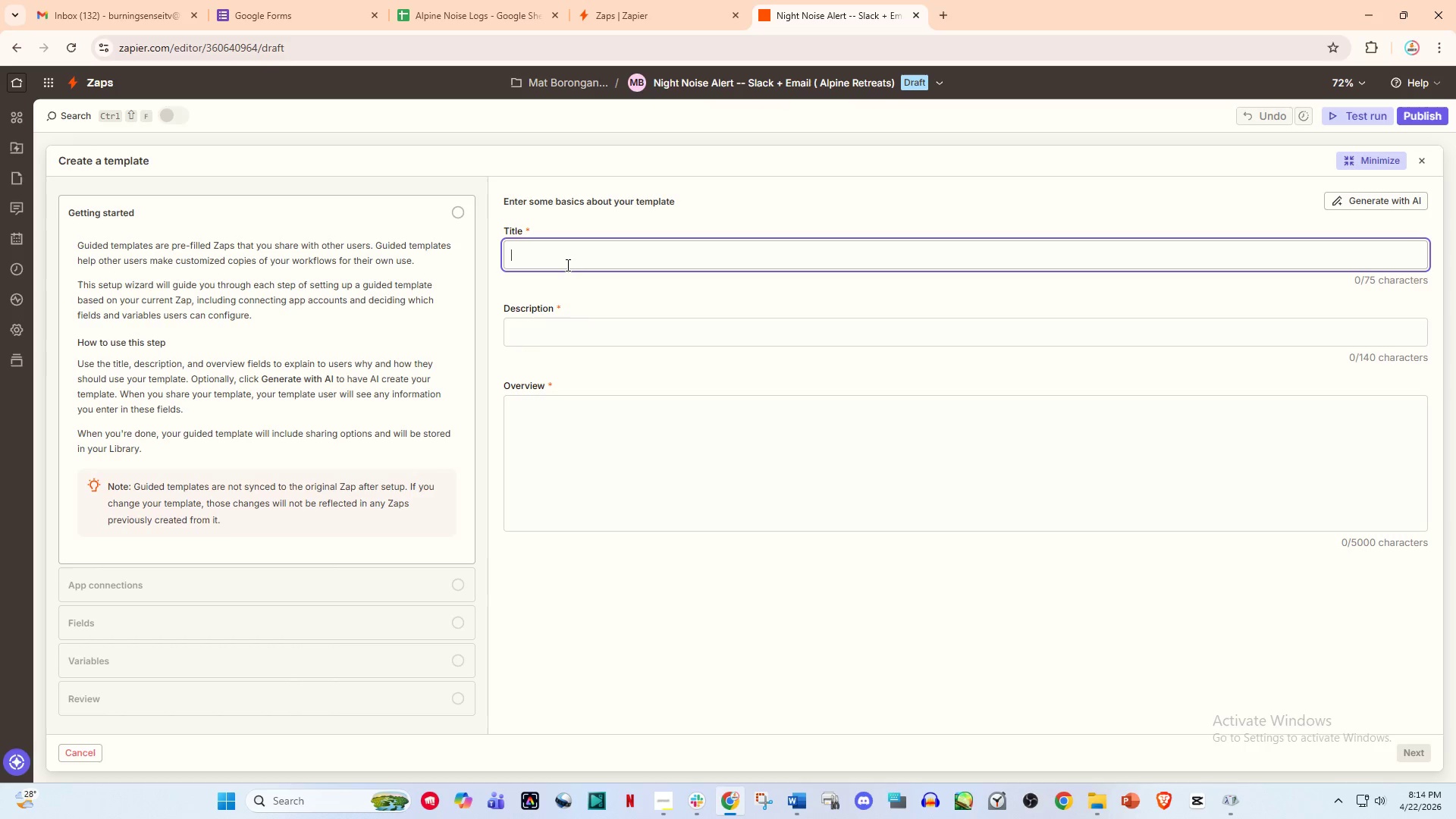 
wait(20.28)
 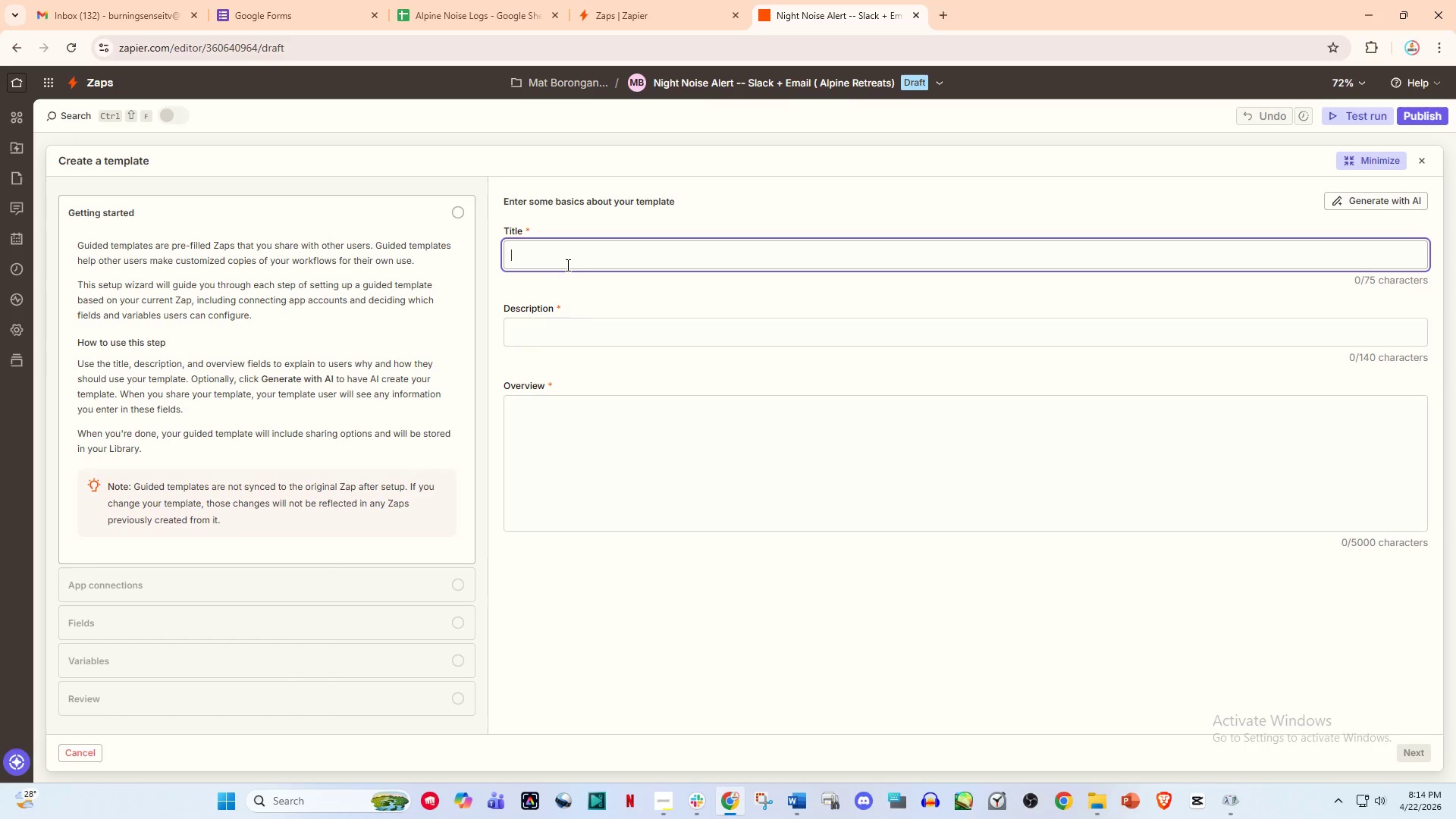 
left_click([607, 242])
 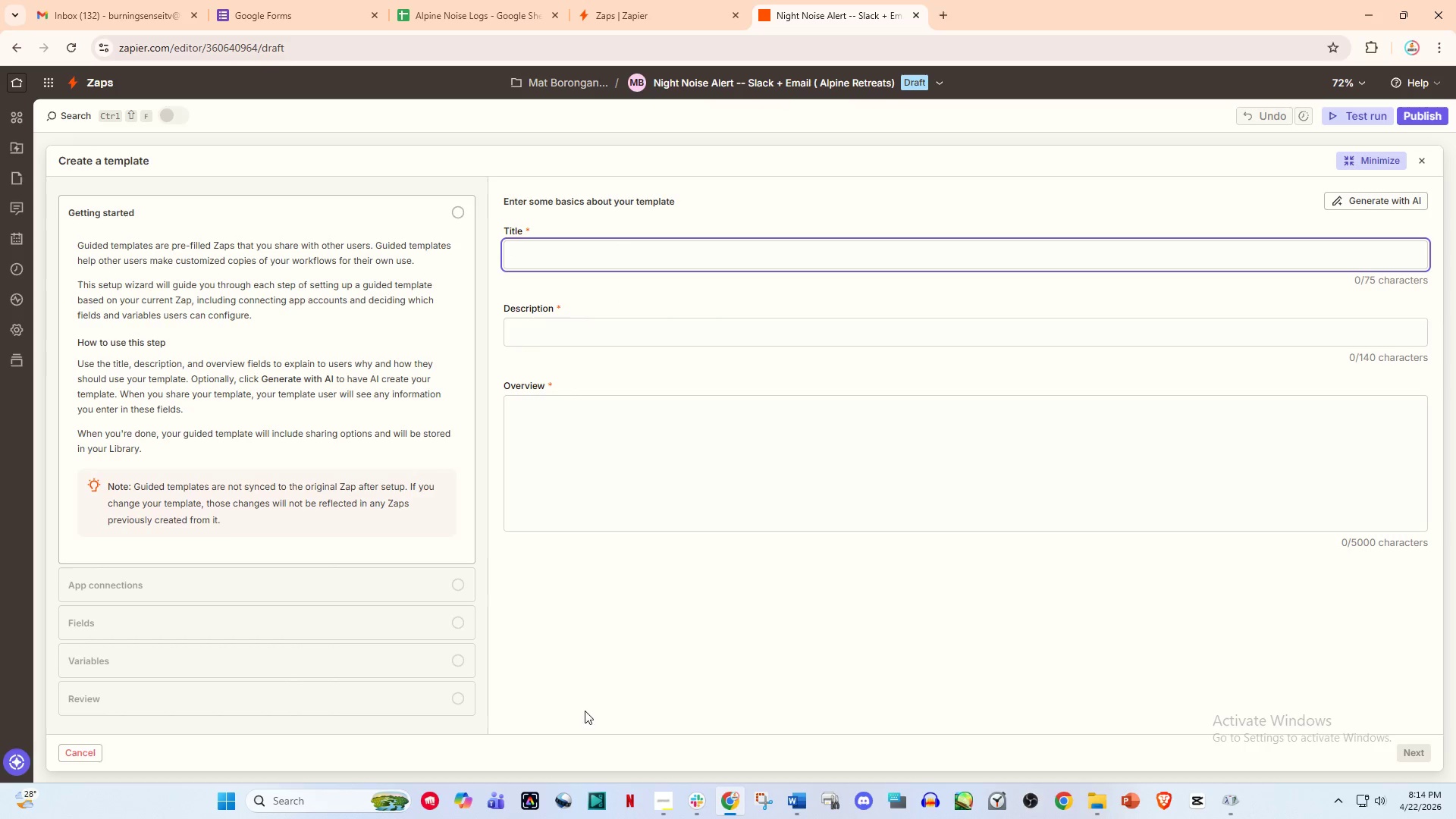 
double_click([319, 797])
 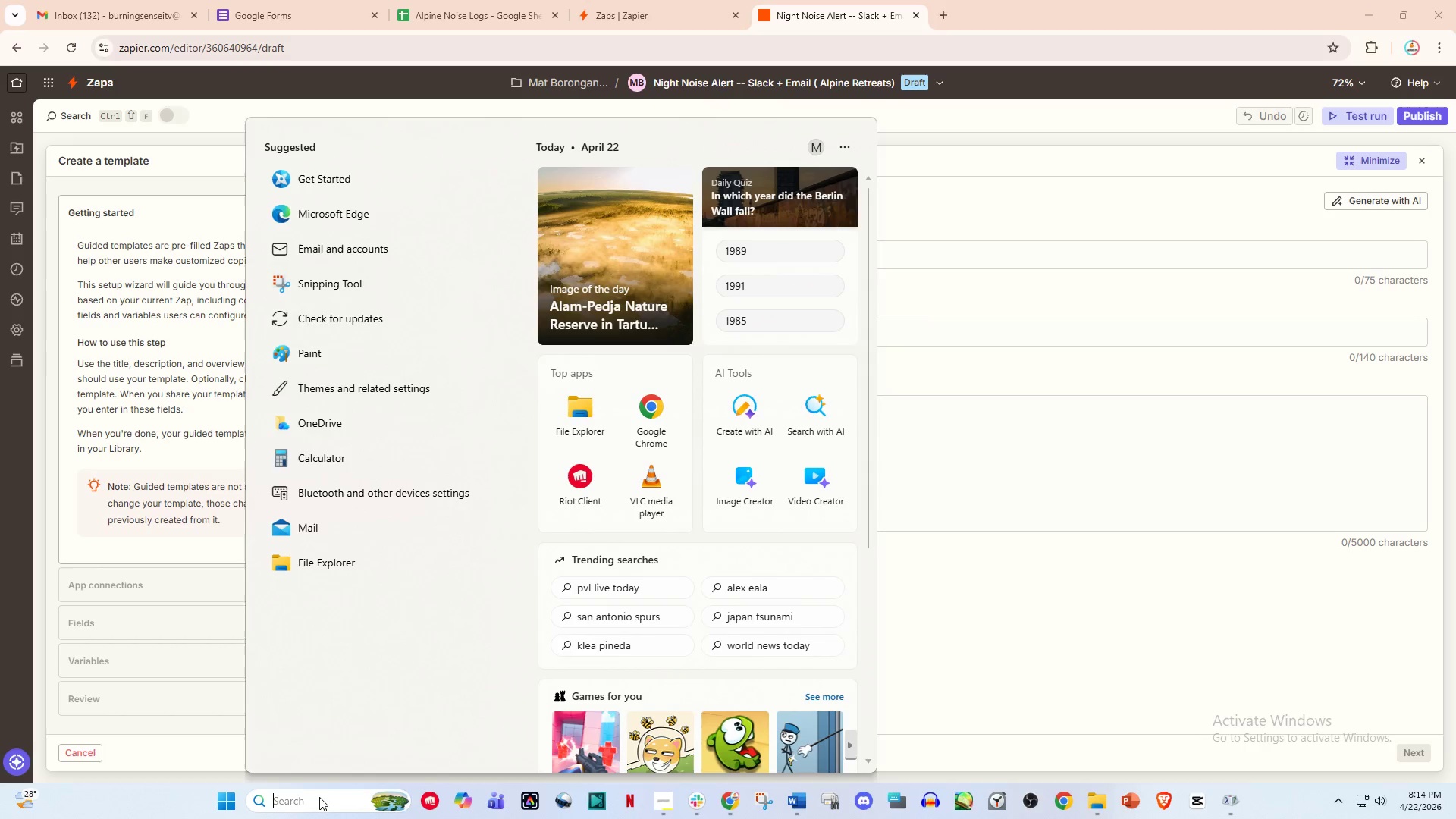 
type(charmpa)
 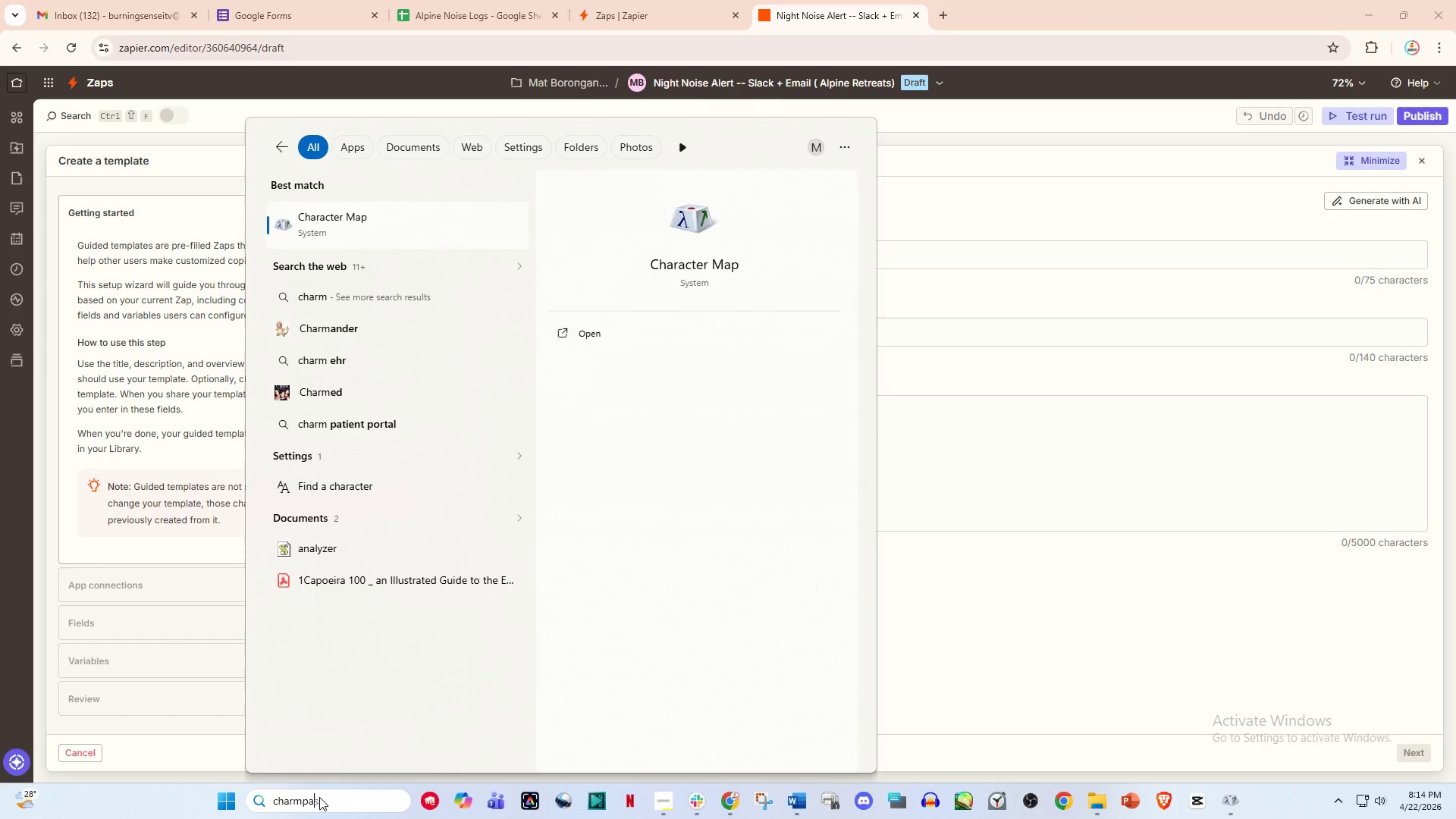 
key(Enter)
 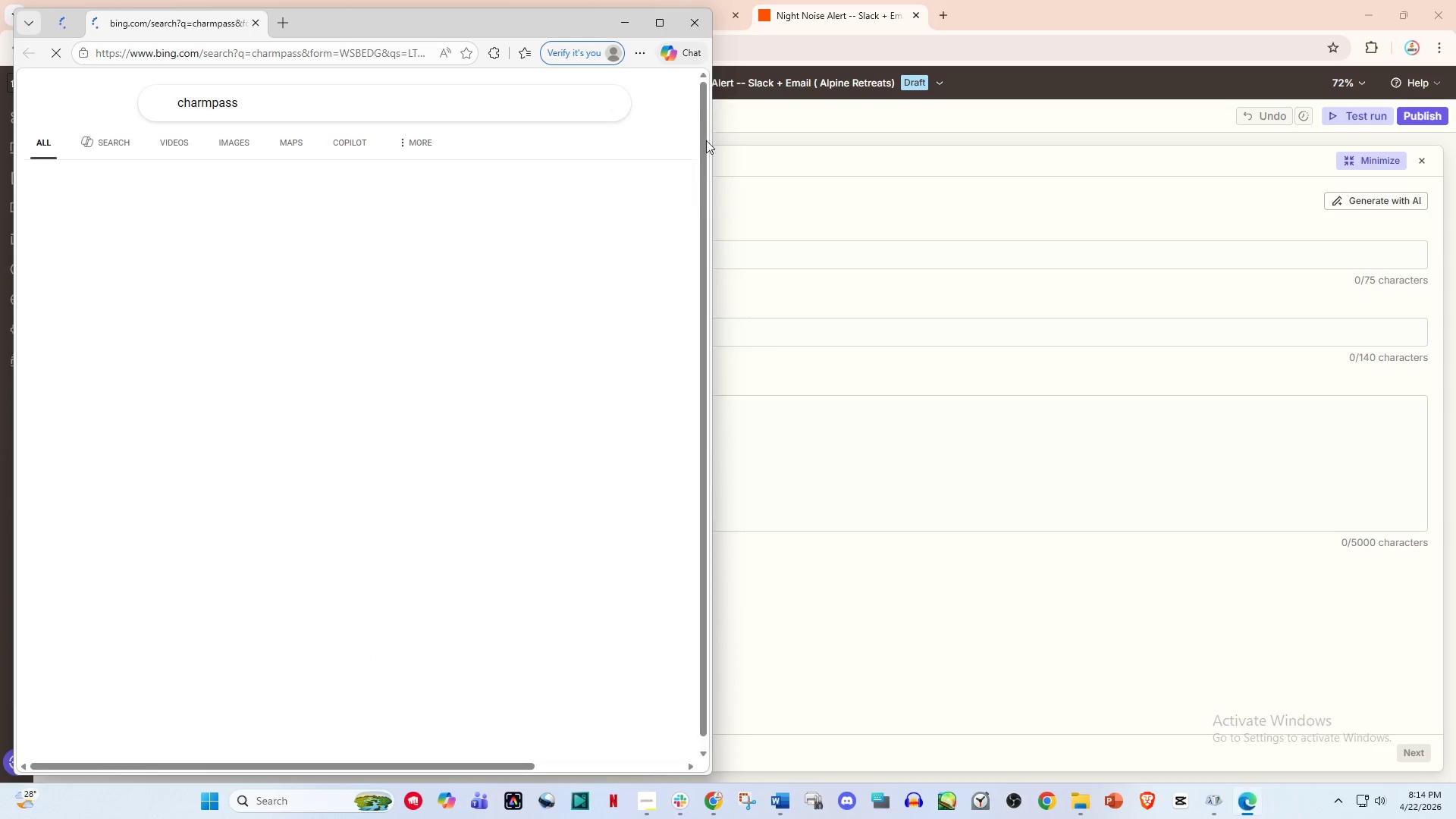 
left_click([701, 27])
 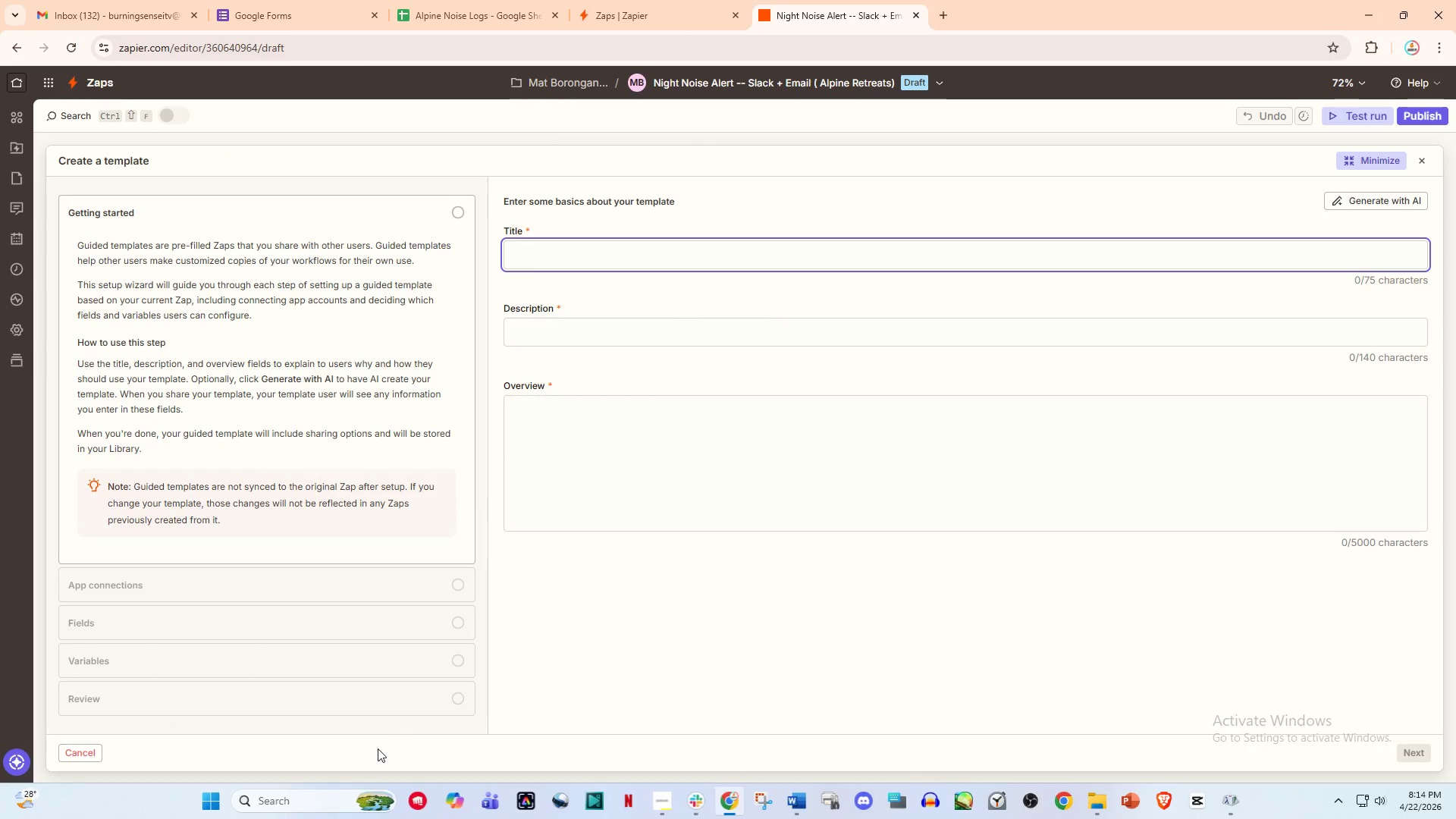 
left_click([303, 809])
 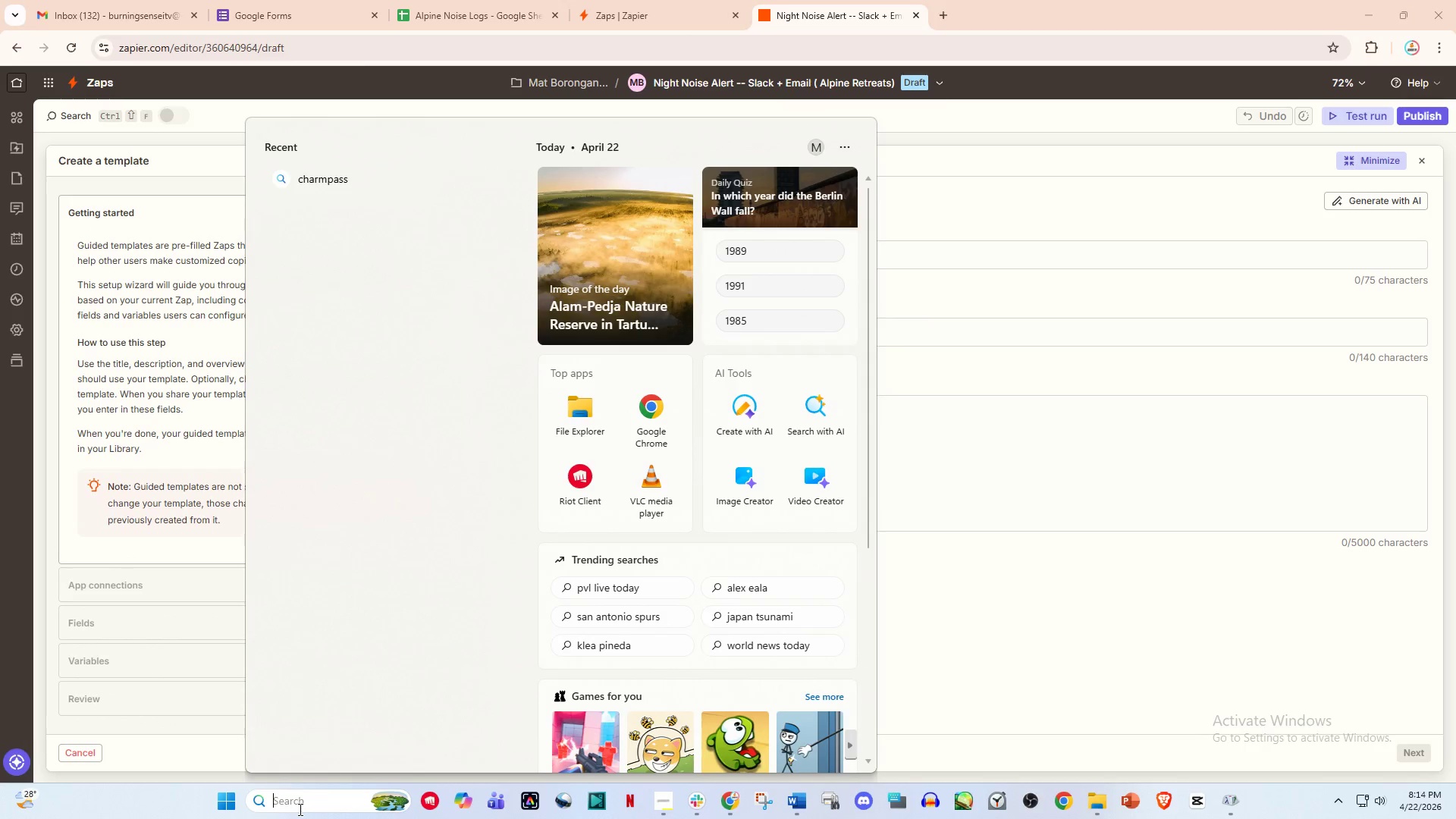 
type(charmap)
 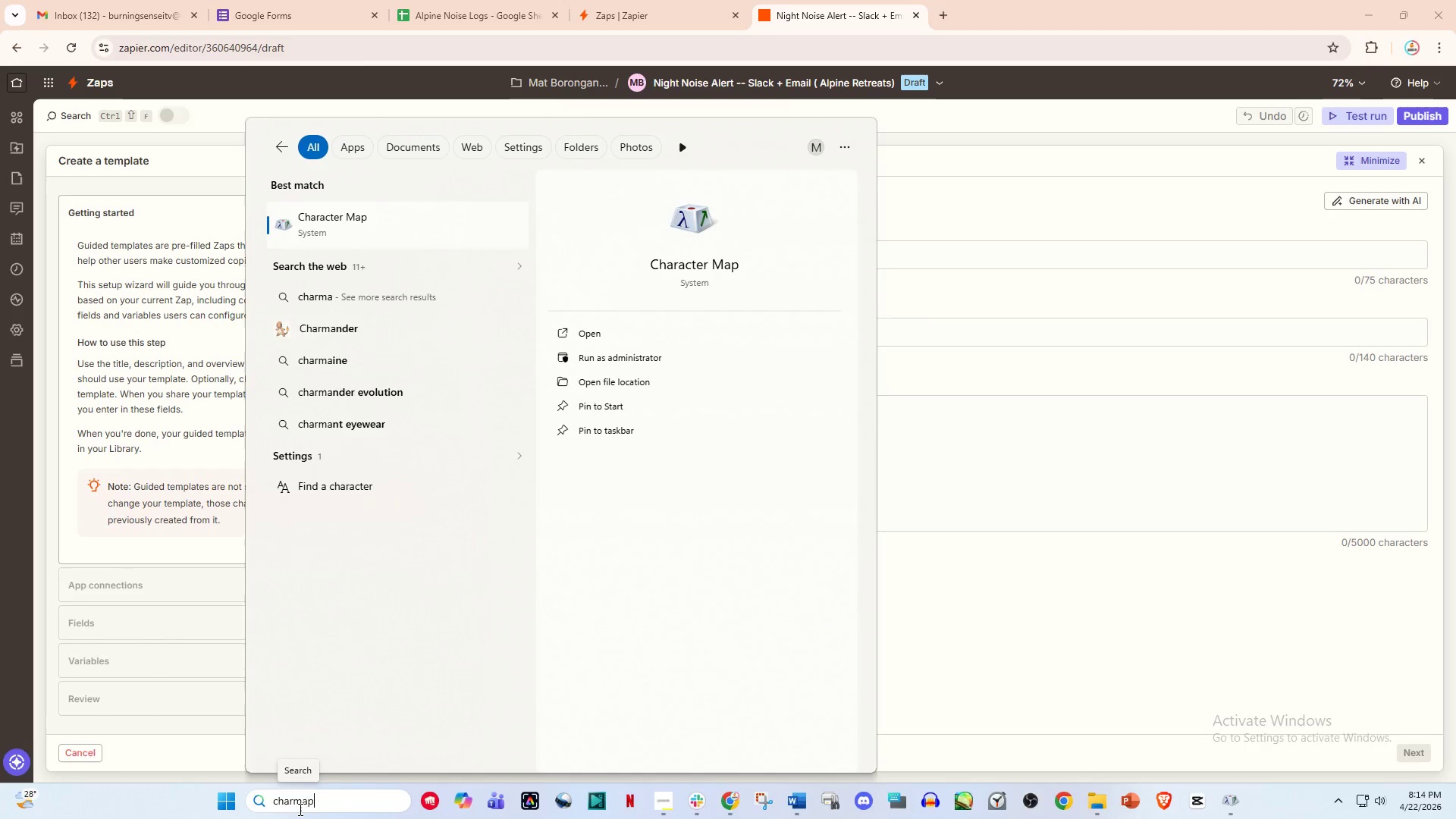 
key(Enter)
 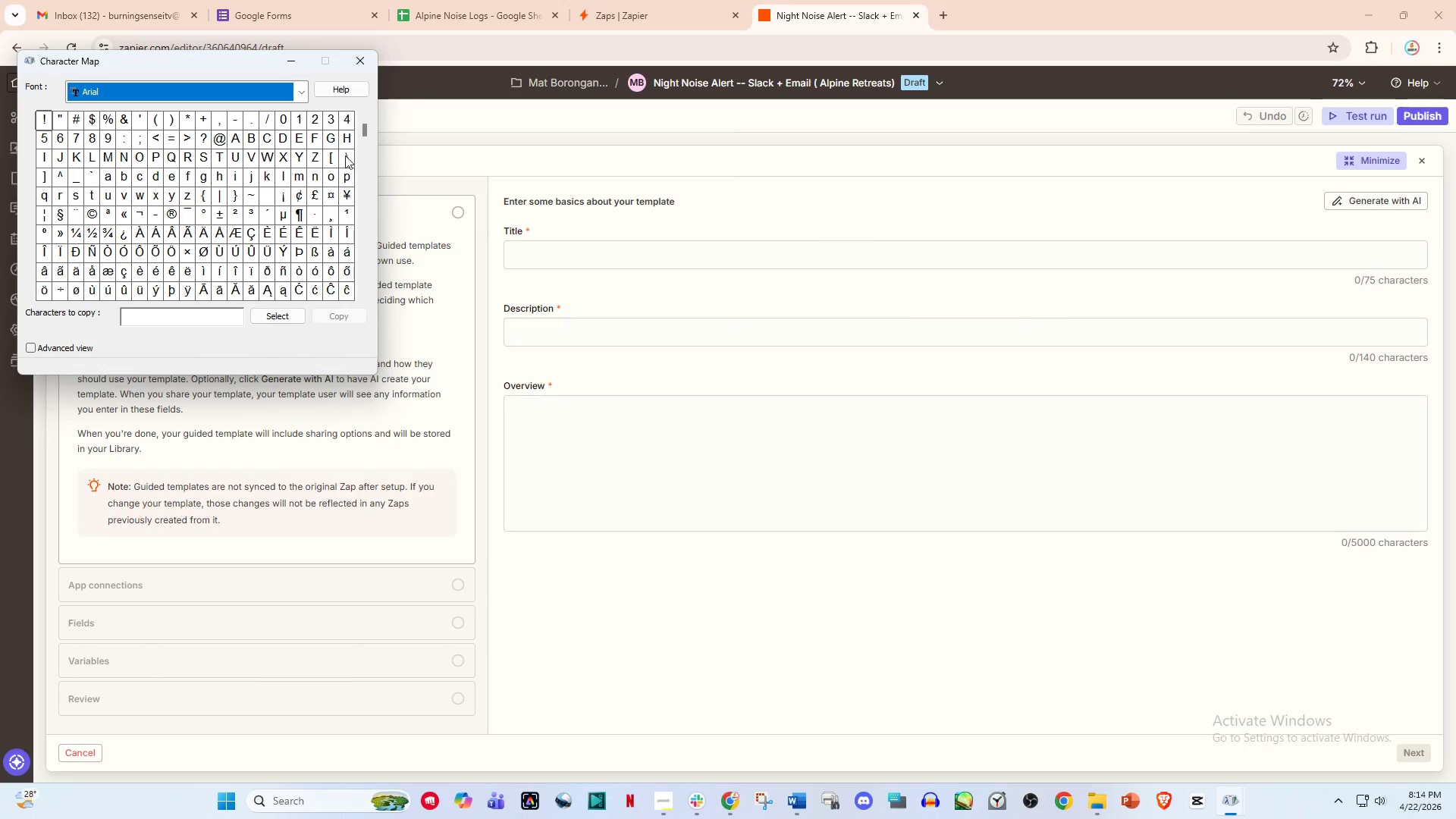 
left_click_drag(start_coordinate=[362, 130], to_coordinate=[359, 250])
 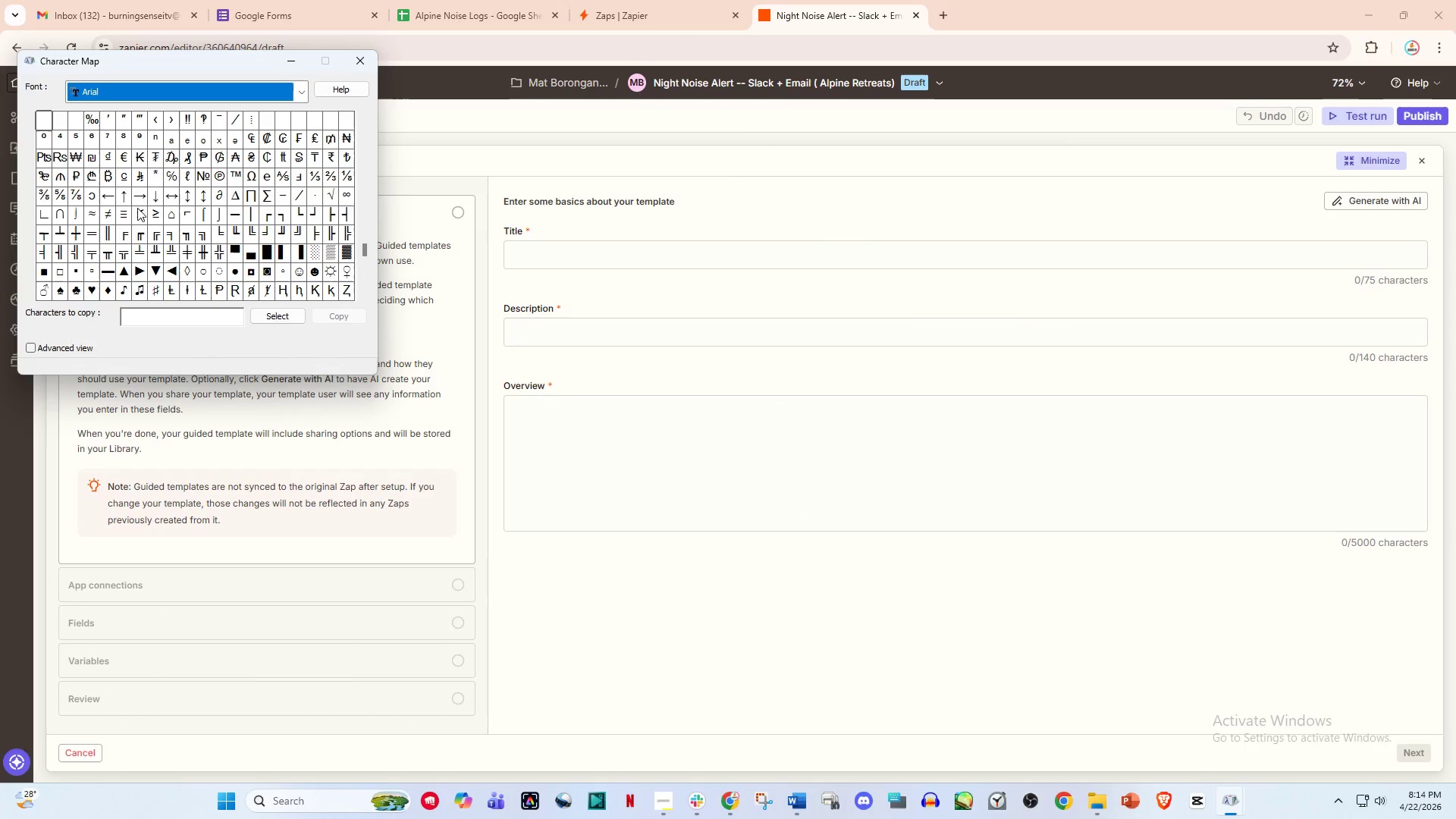 
left_click([137, 197])
 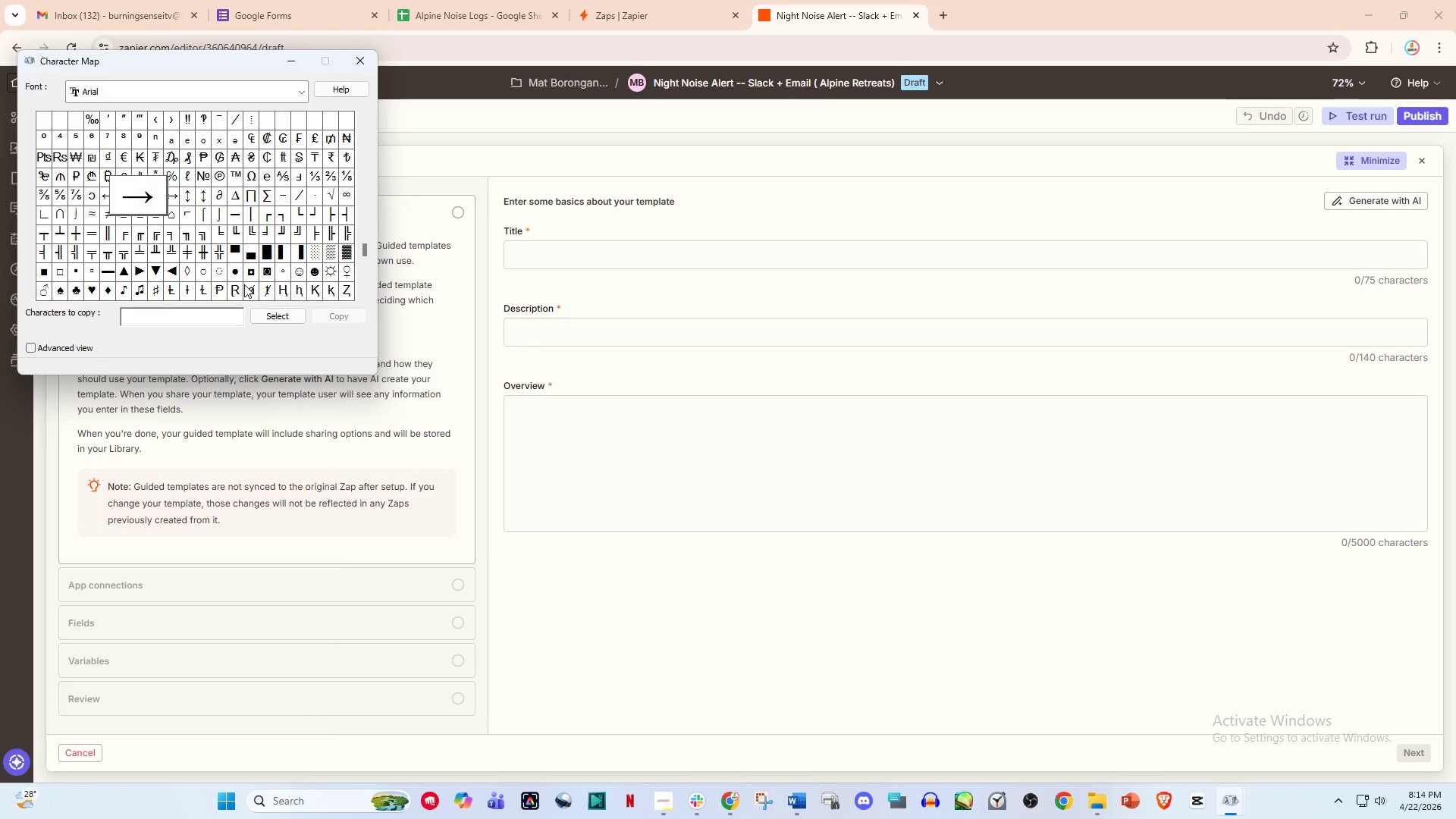 
left_click([269, 311])
 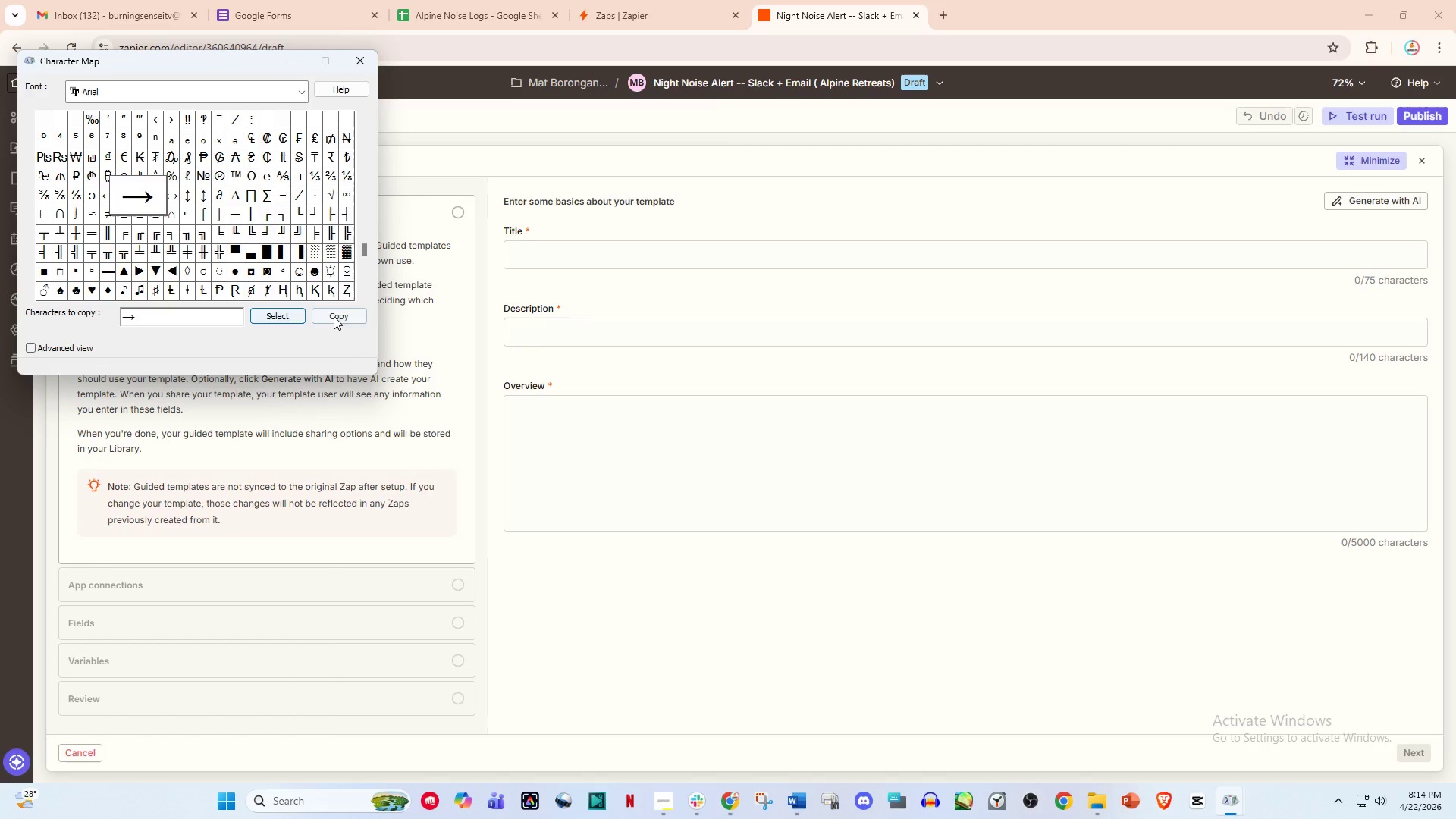 
left_click([334, 316])
 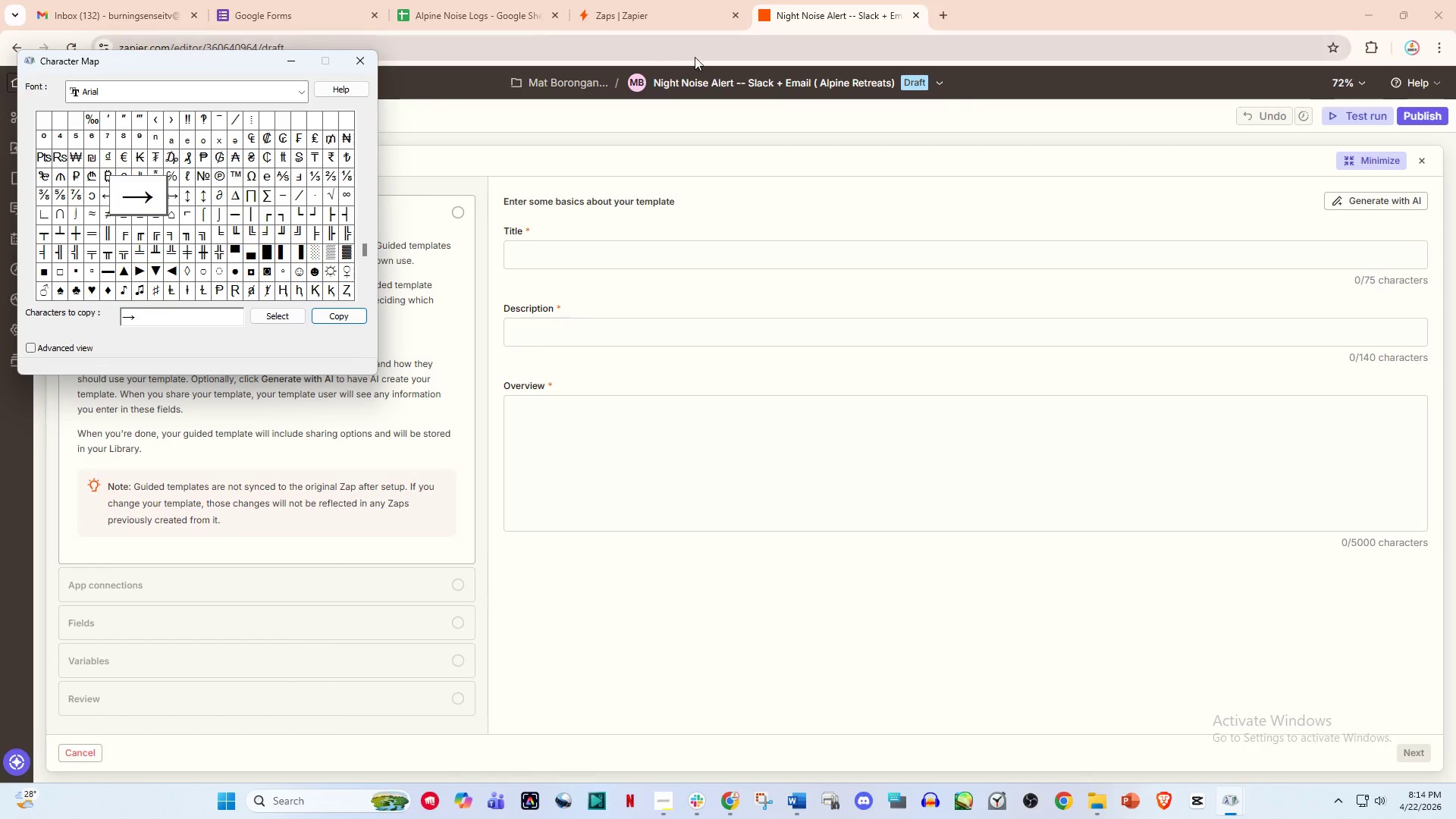 
left_click([717, 77])
 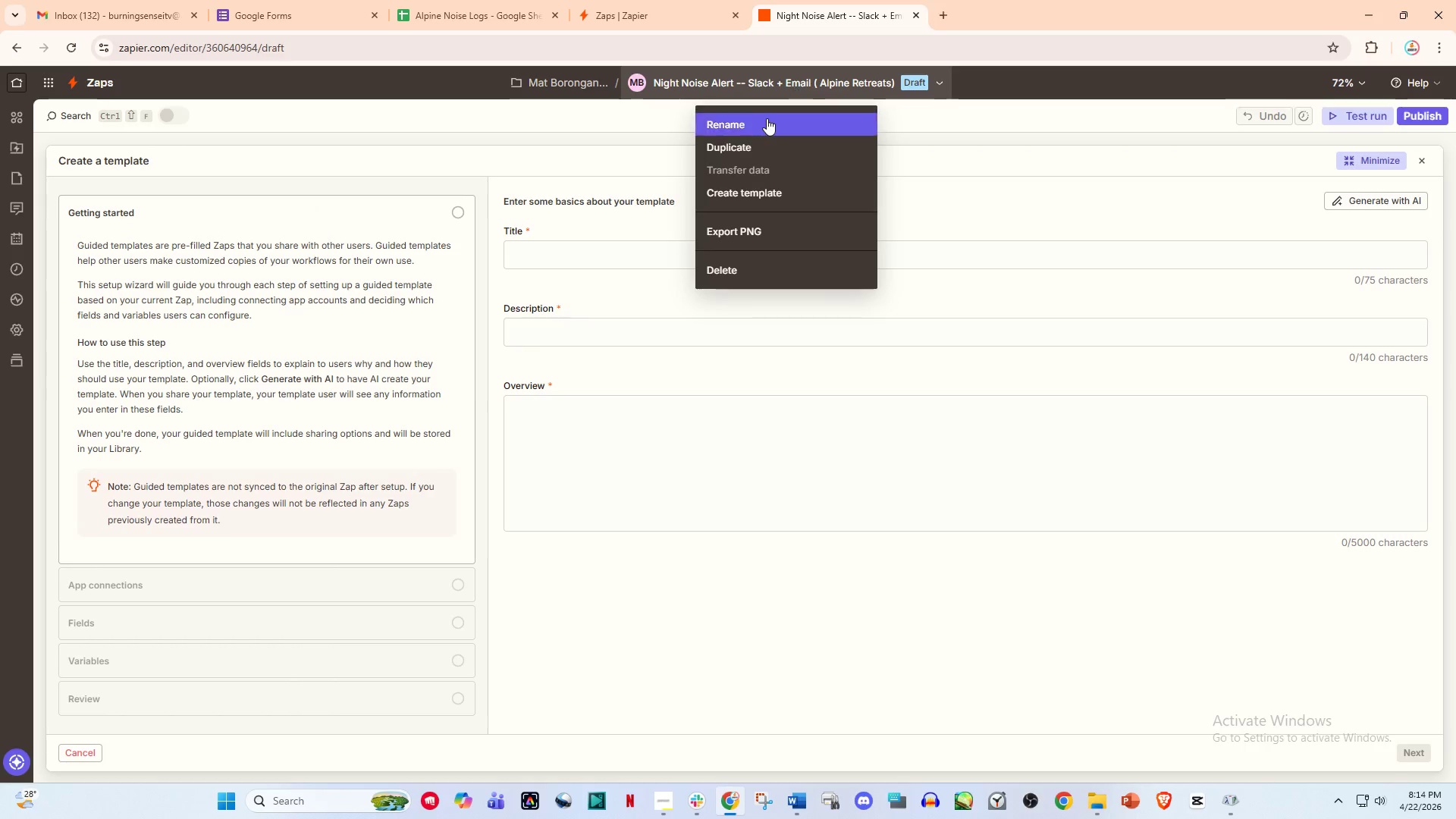 
left_click([756, 121])
 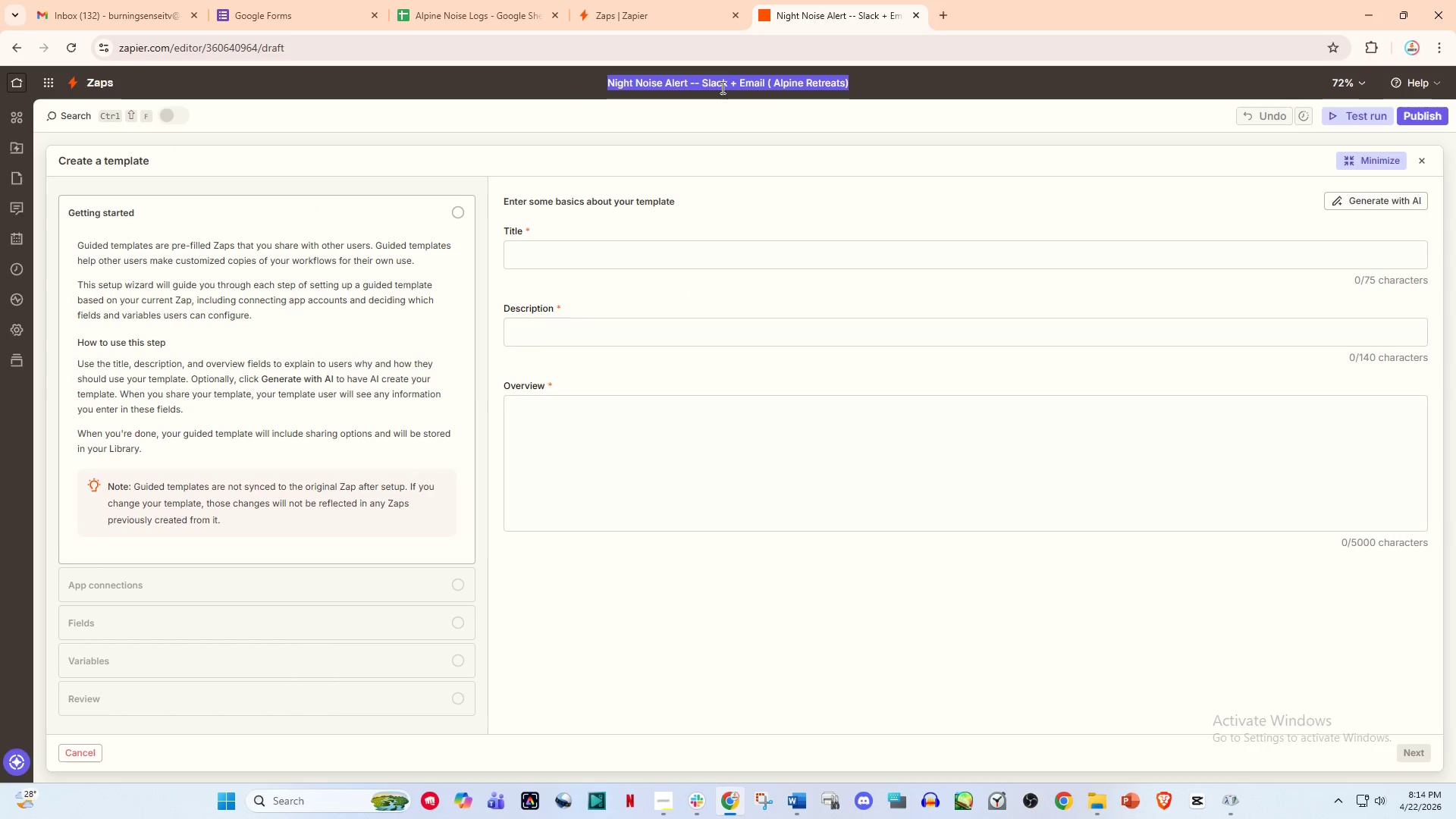 
left_click([703, 86])
 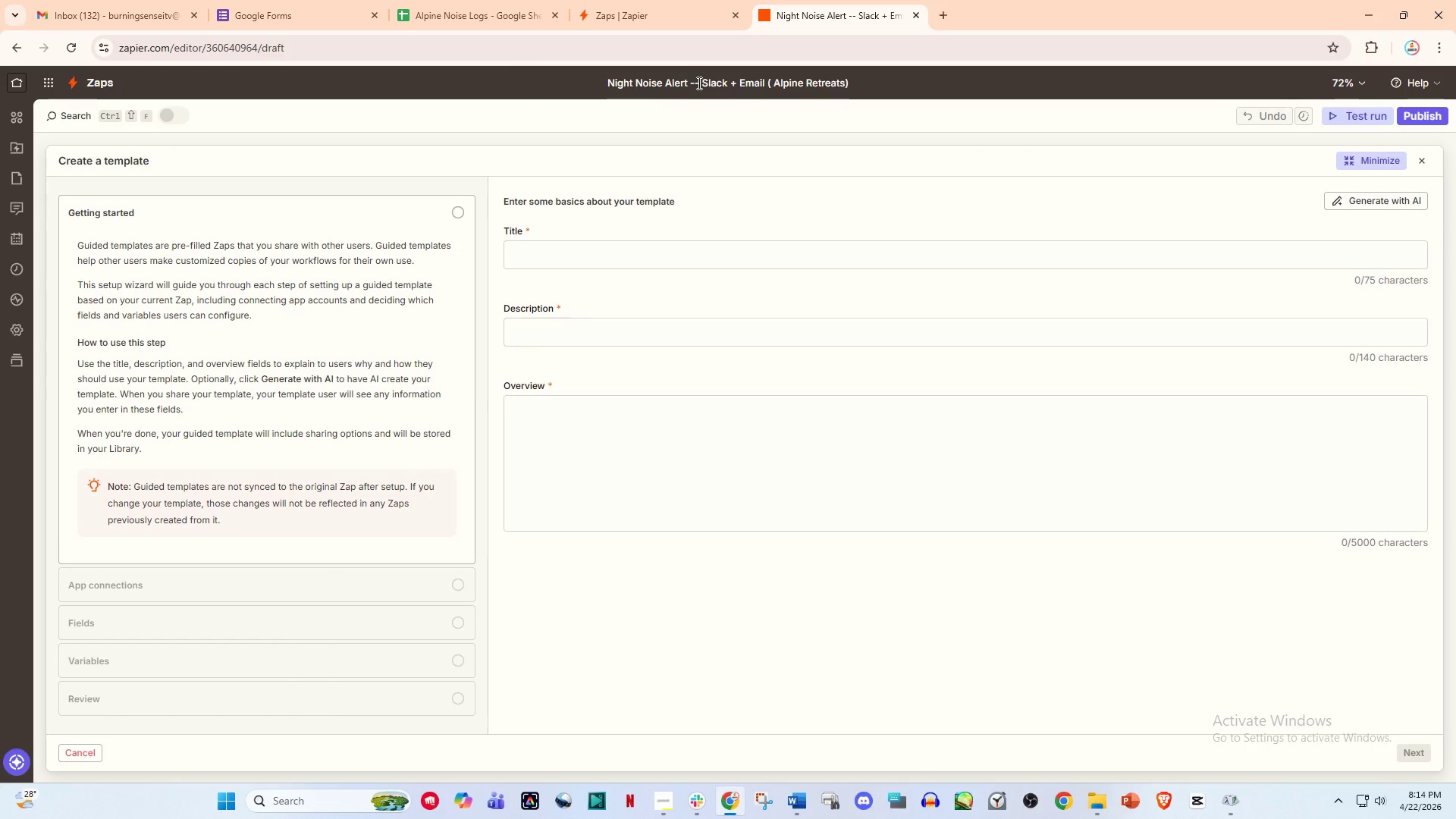 
left_click_drag(start_coordinate=[698, 83], to_coordinate=[690, 95])
 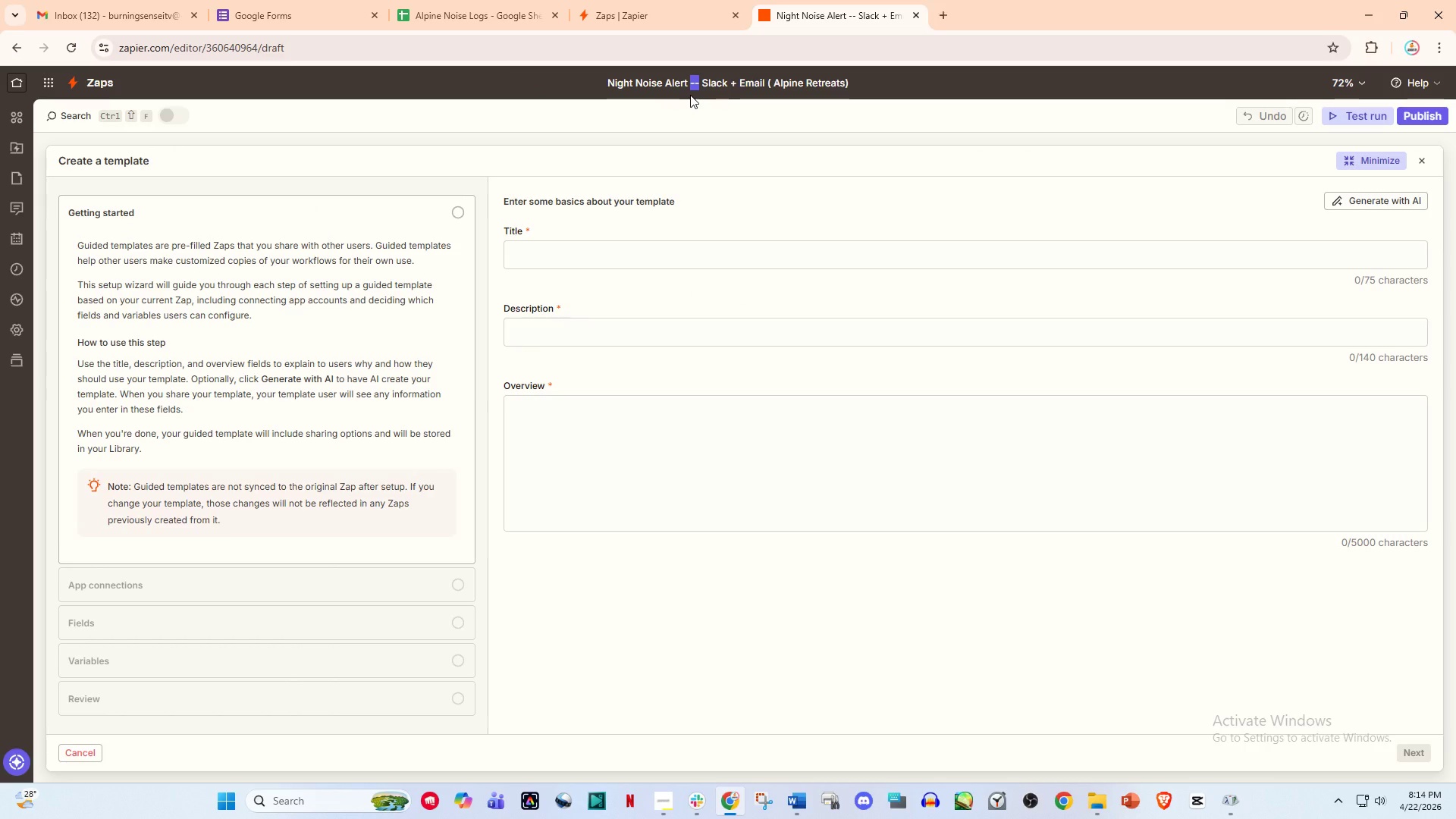 
key(Control+V)
 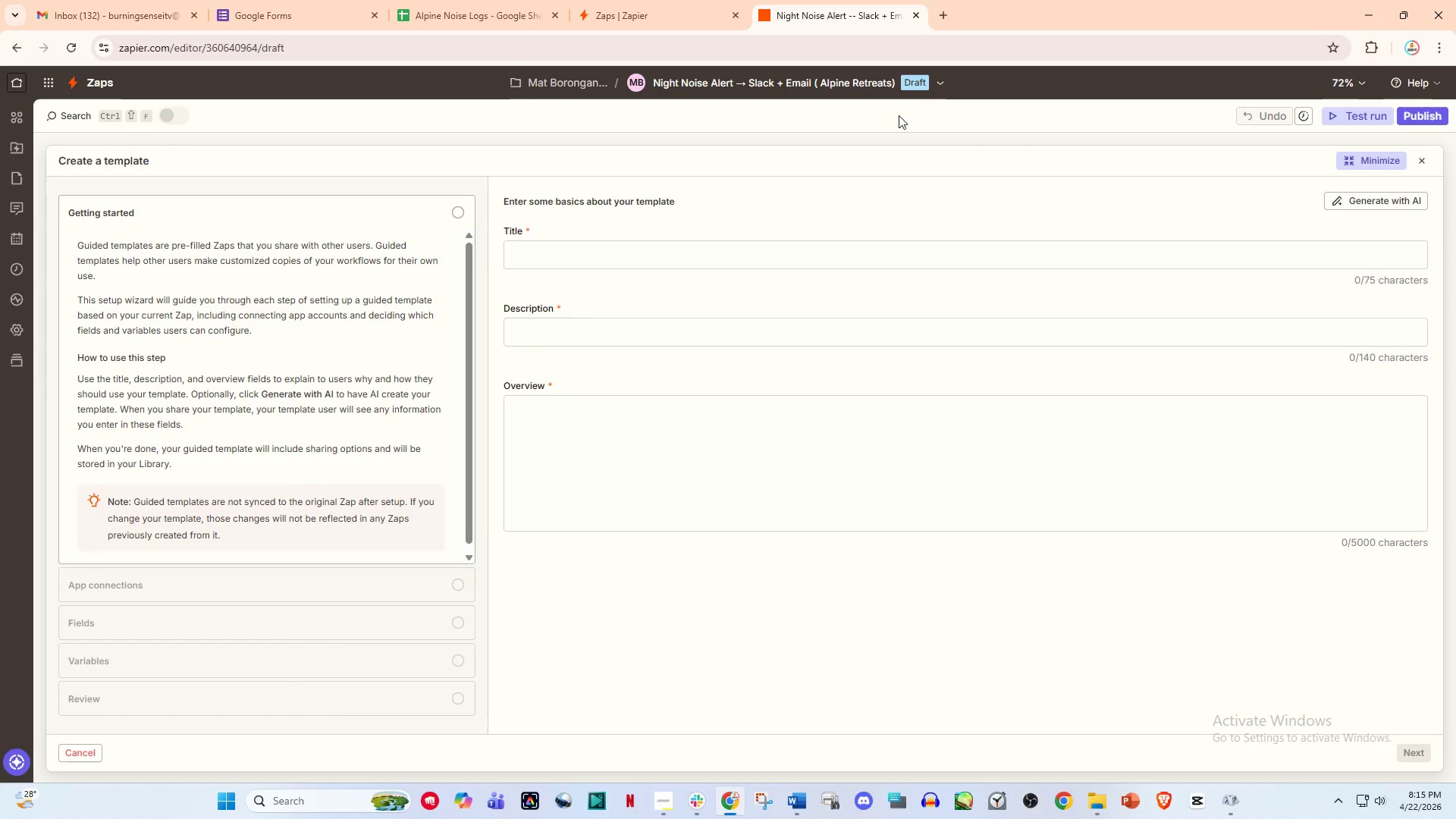 
left_click([846, 77])
 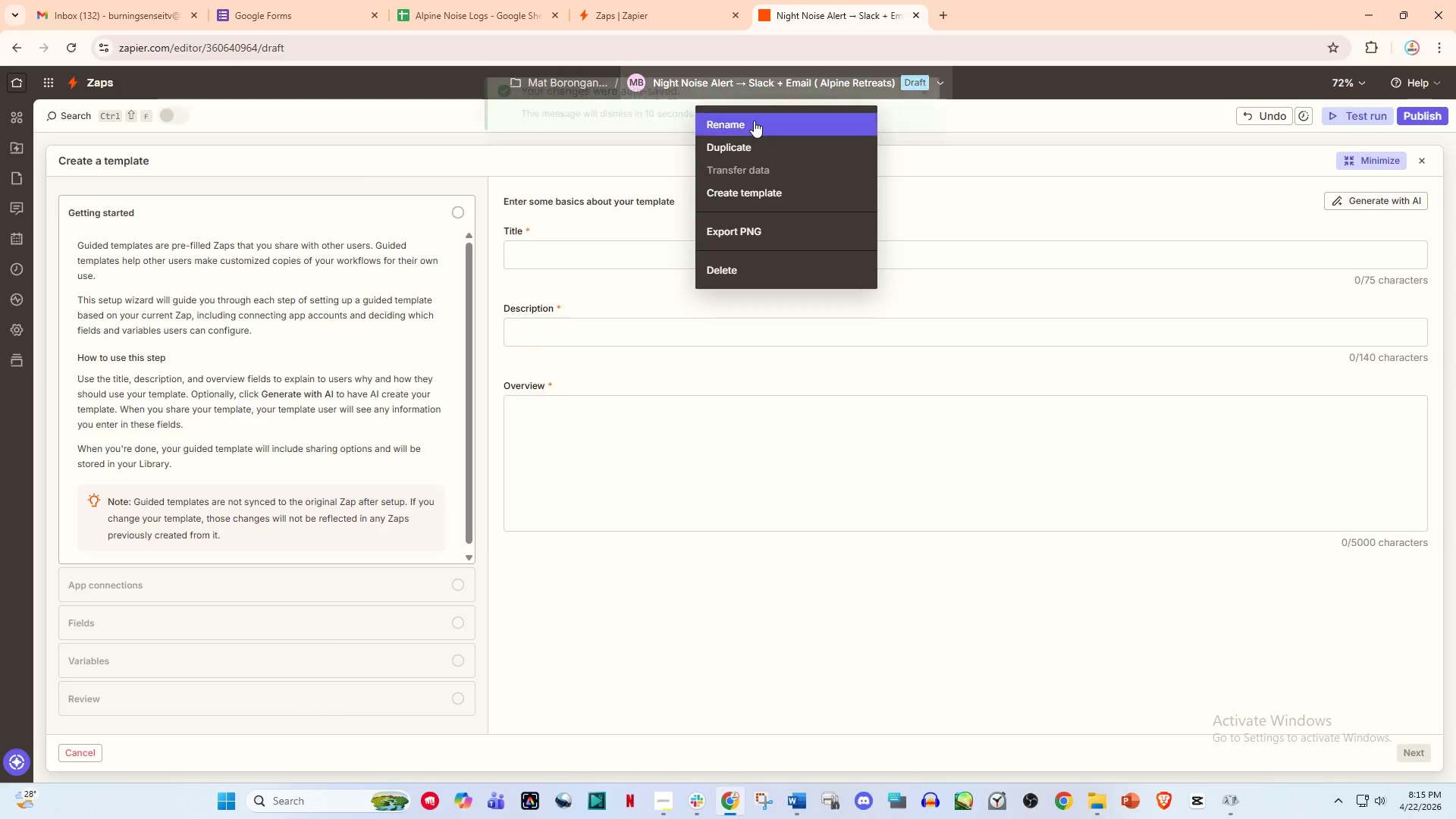 
left_click([753, 121])
 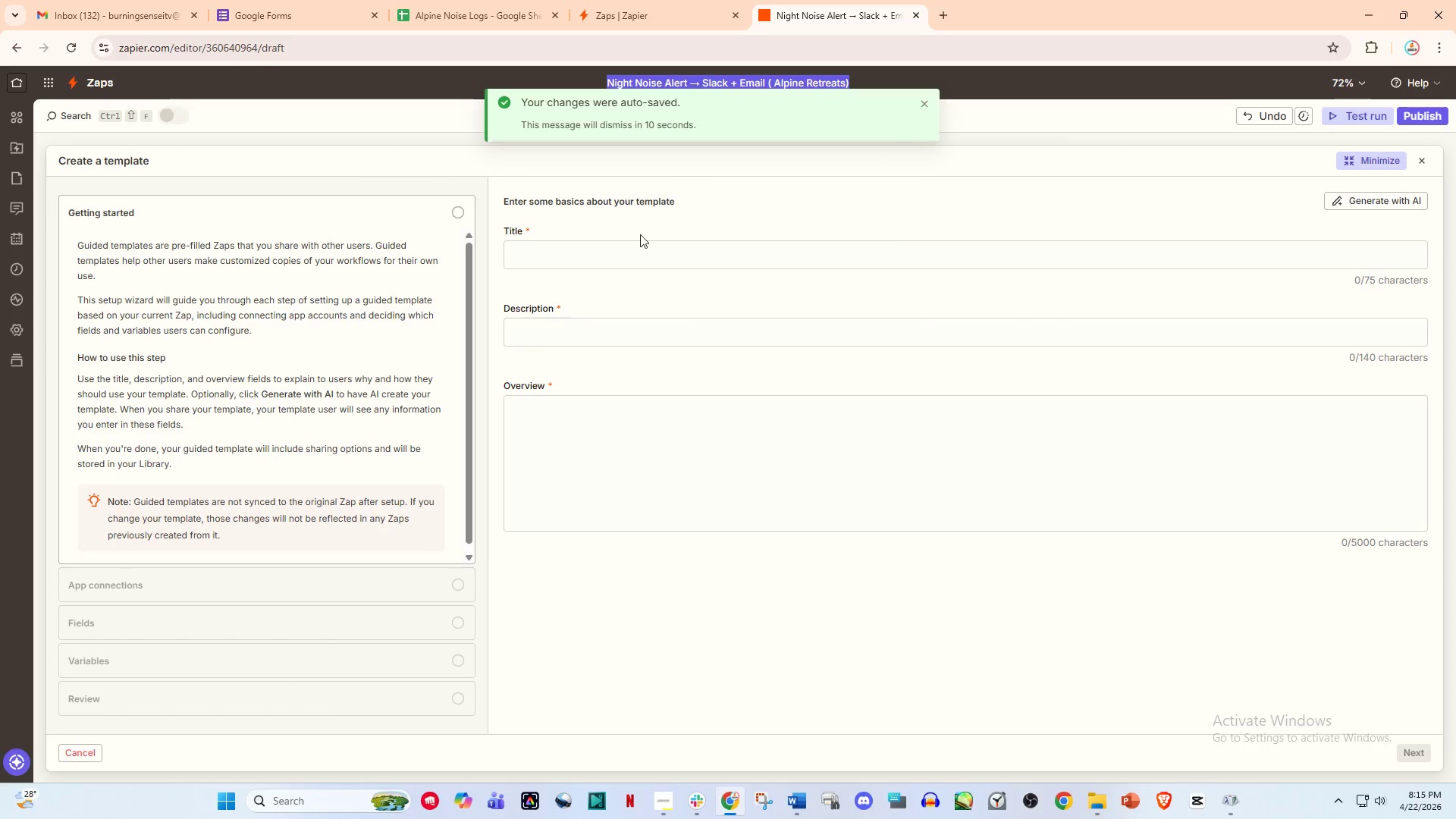 
left_click([630, 248])
 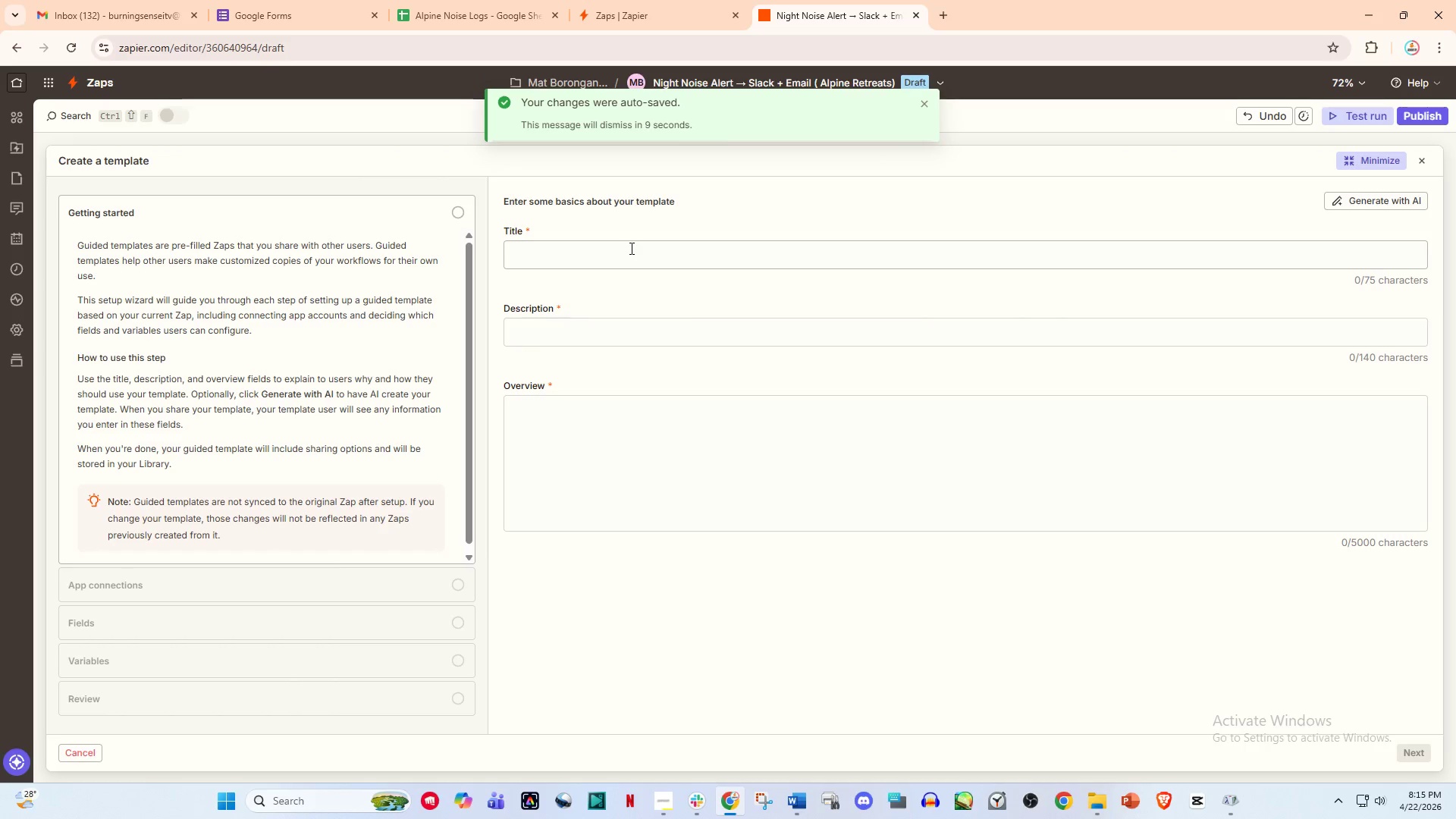 
key(Control+ControlLeft)
 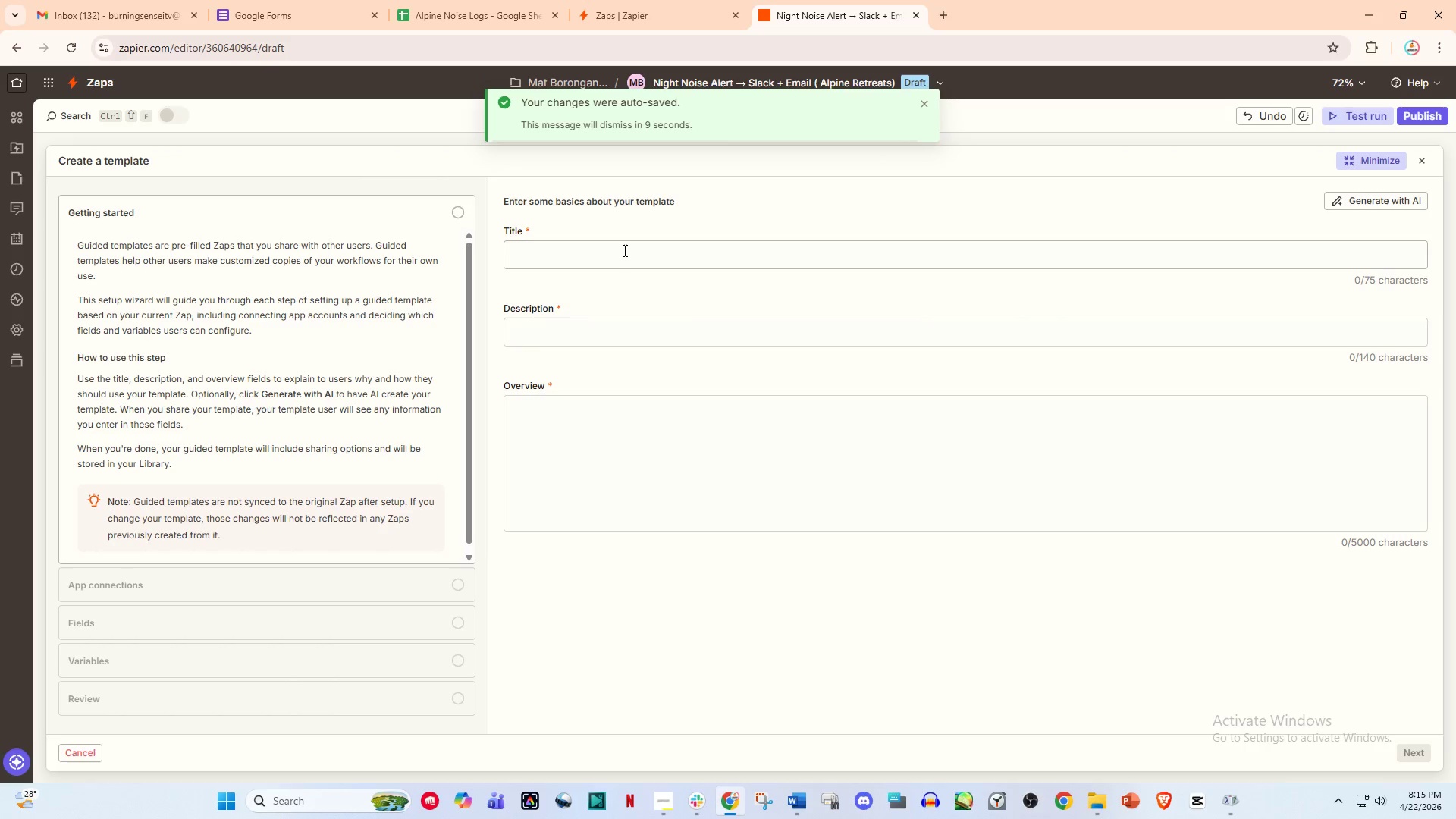 
left_click([623, 250])
 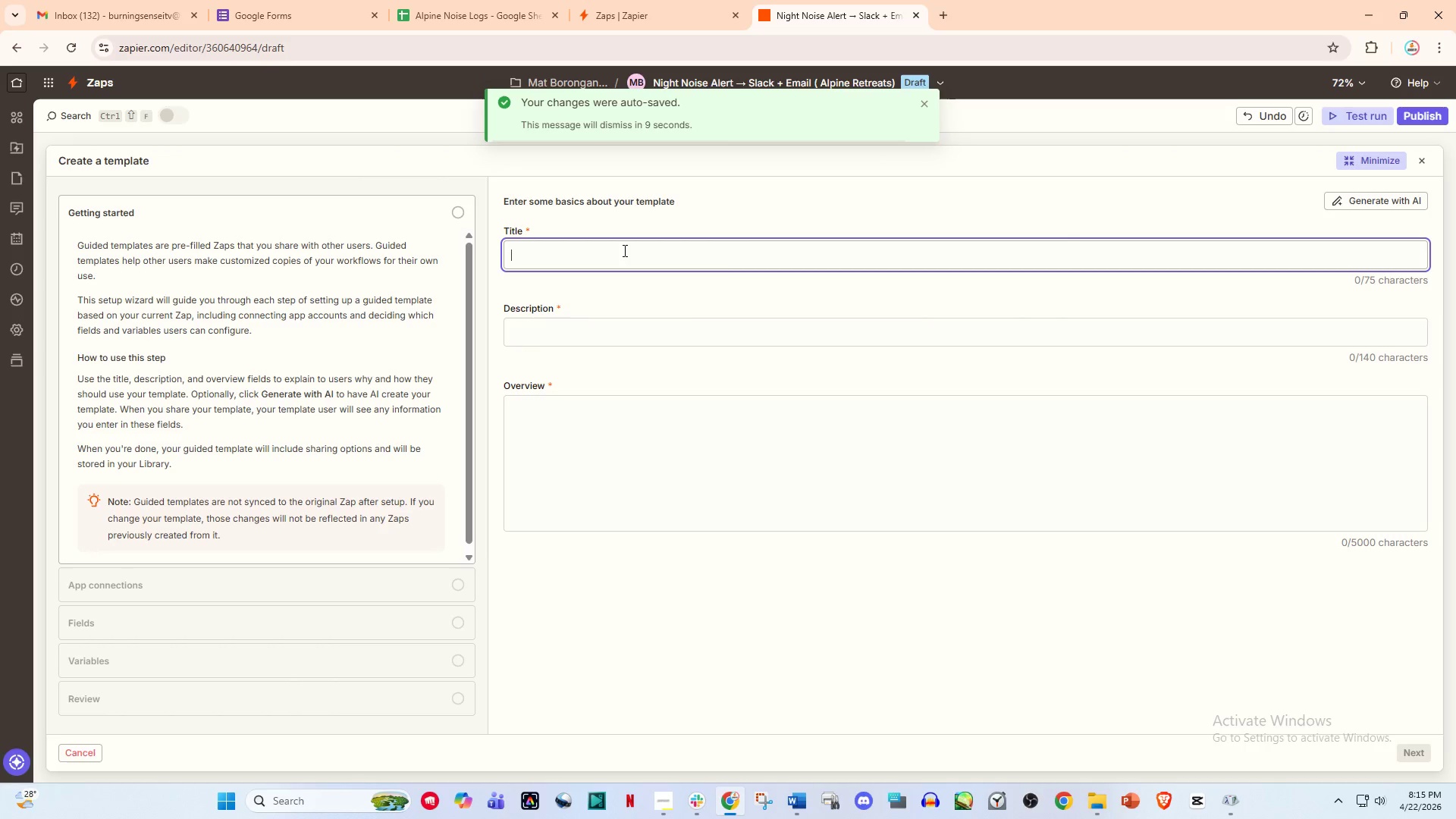 
key(Control+V)
 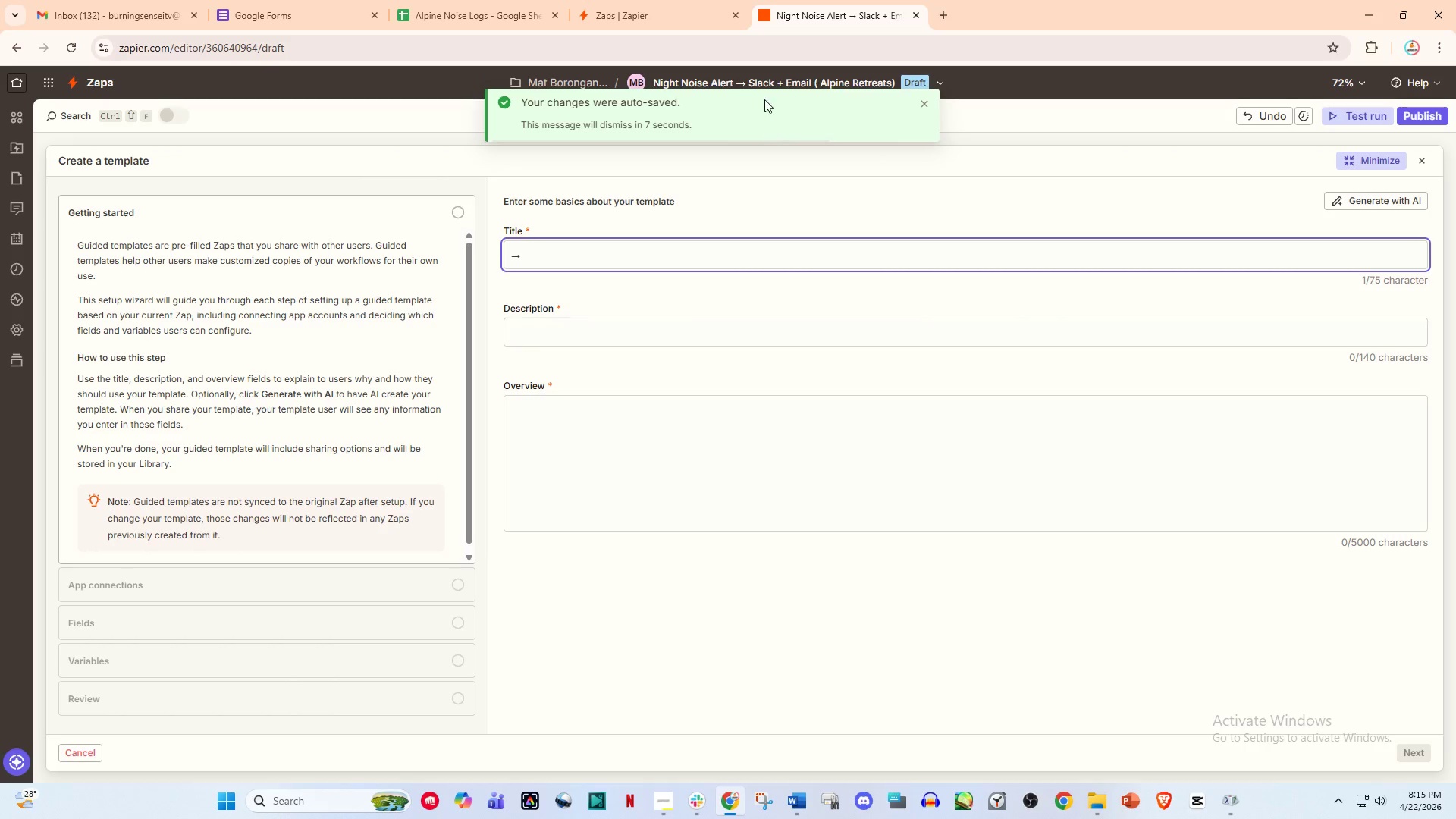 
left_click([797, 80])
 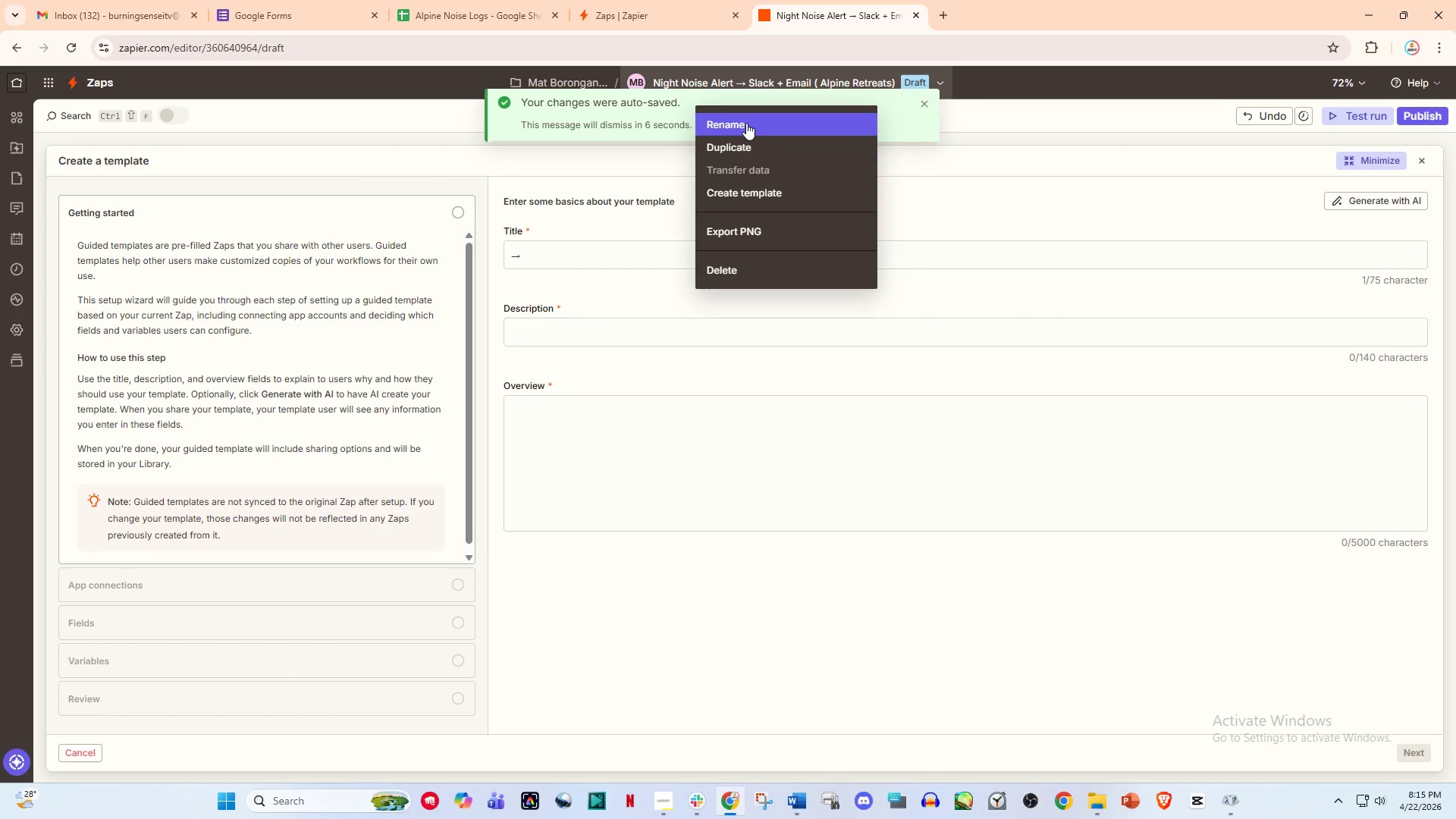 
left_click([745, 127])
 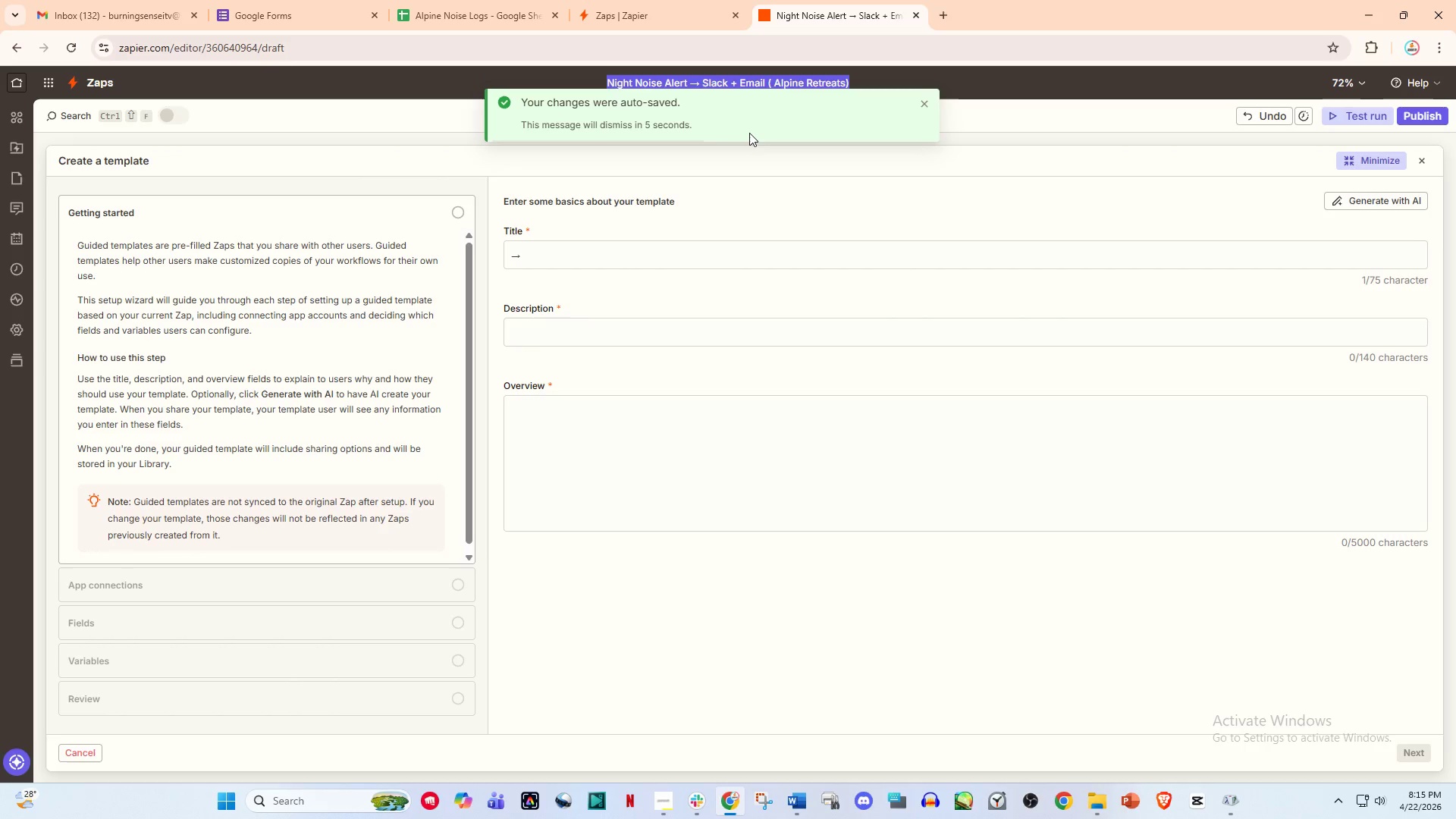 
key(Control+C)
 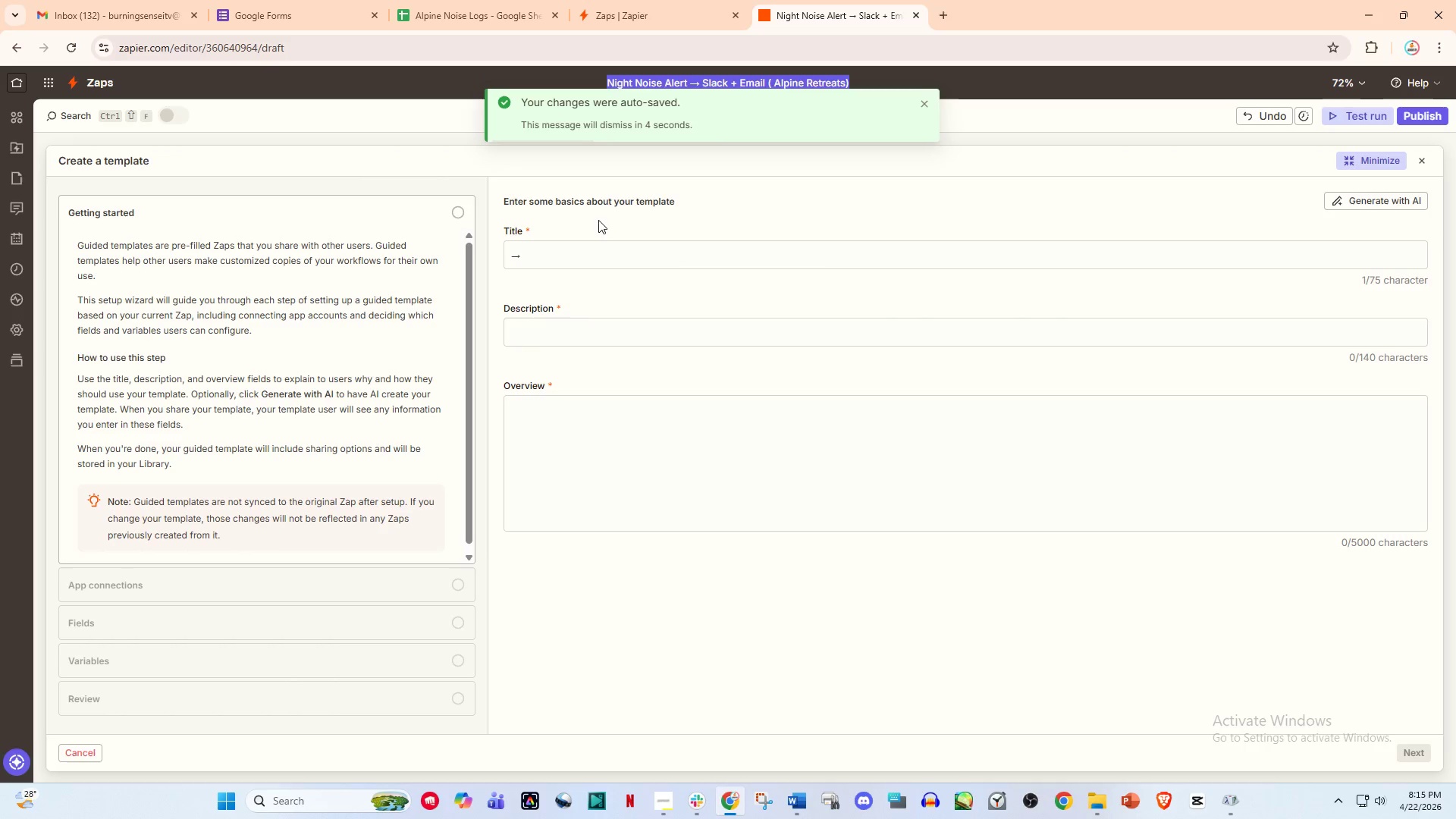 
left_click_drag(start_coordinate=[557, 255], to_coordinate=[499, 255])
 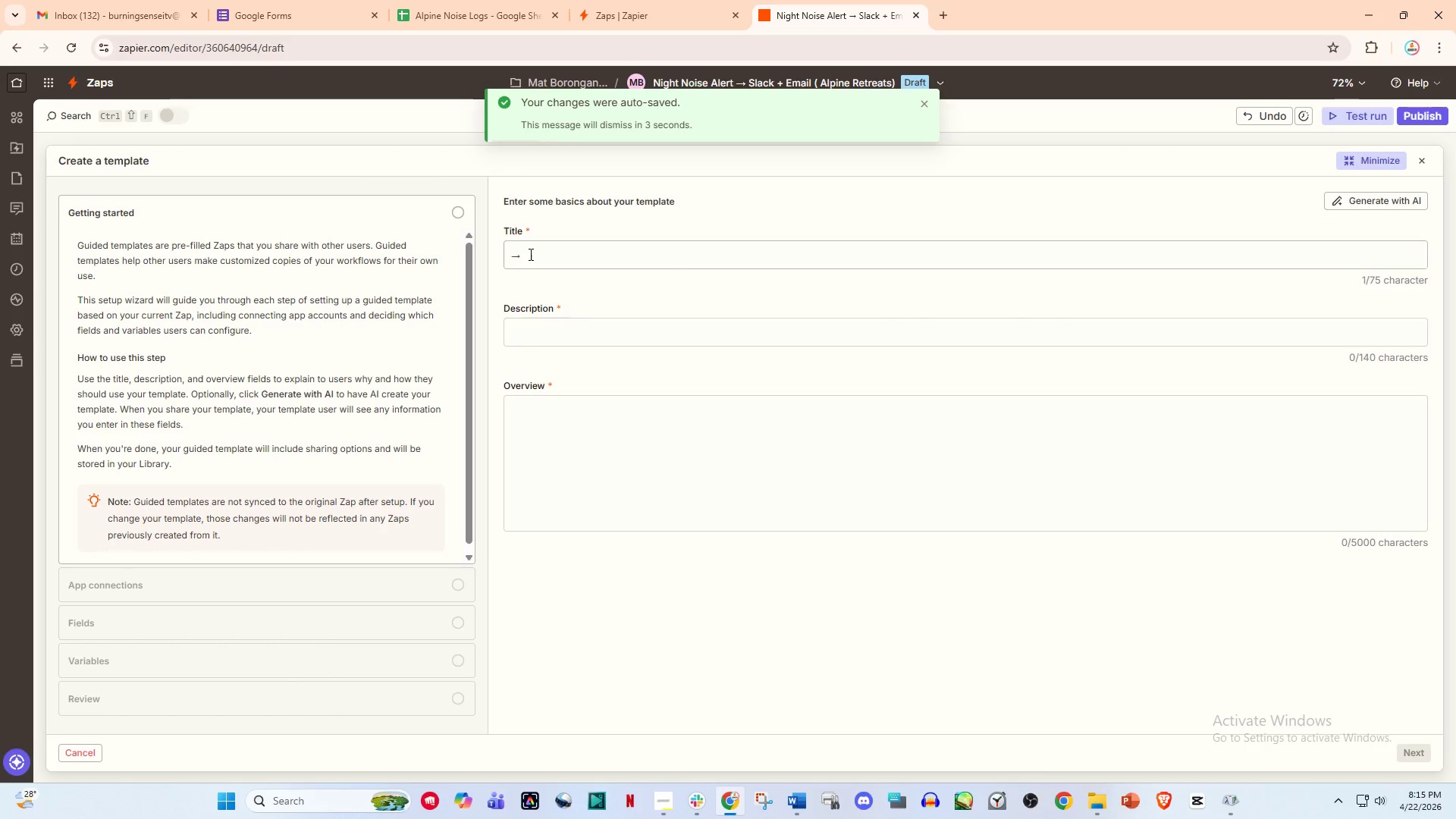 
left_click([529, 254])
 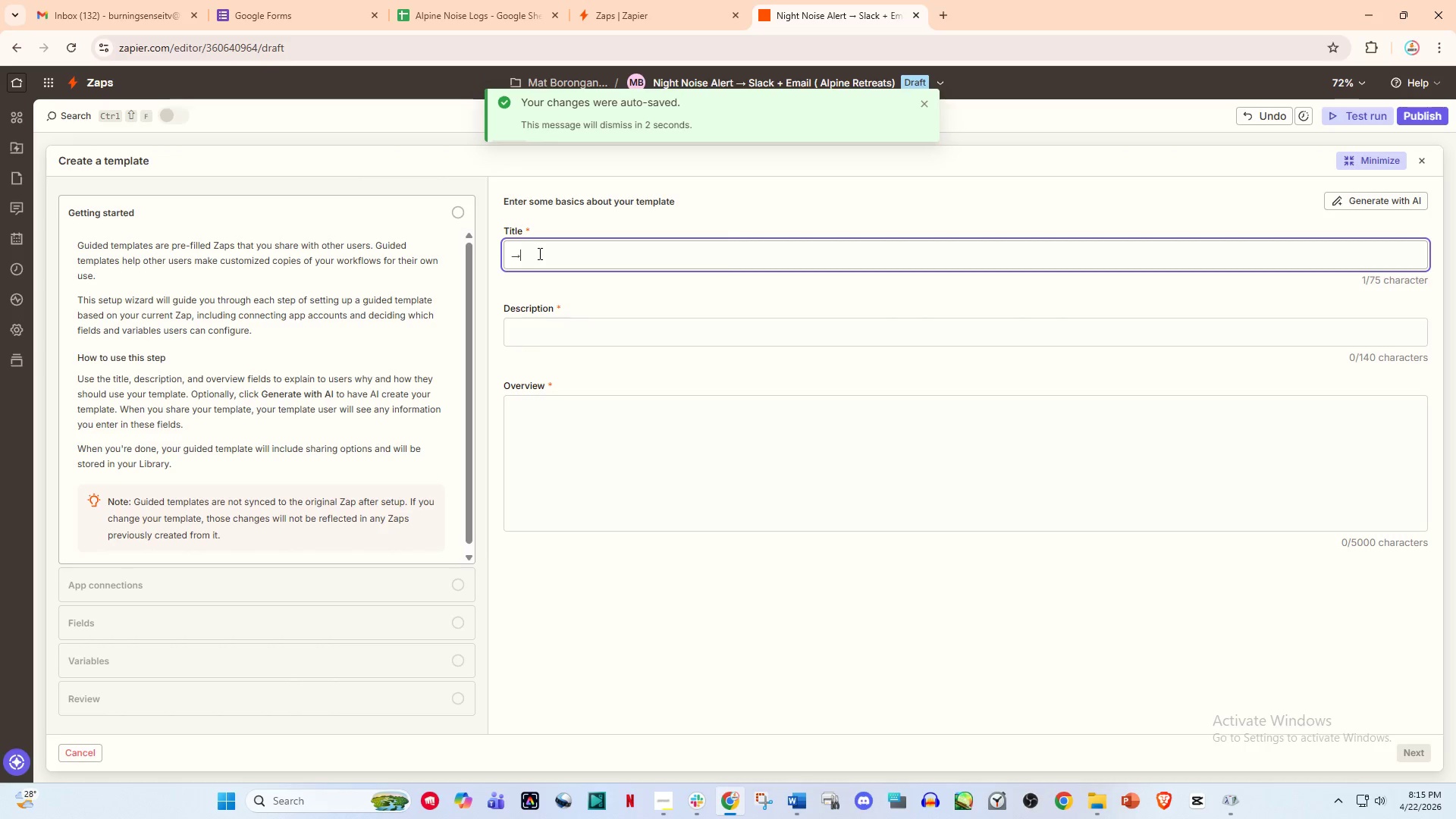 
left_click_drag(start_coordinate=[538, 253], to_coordinate=[498, 253])
 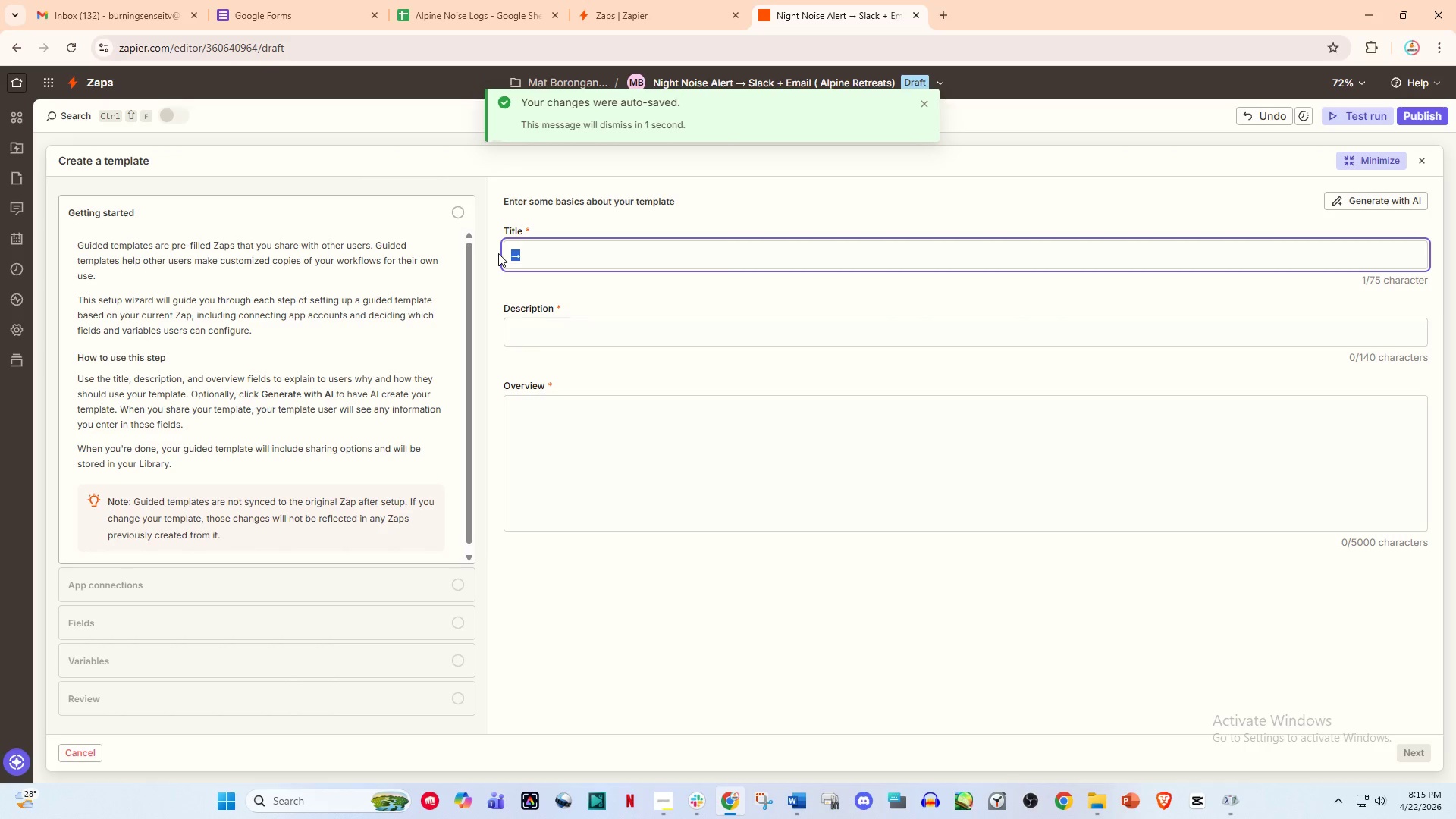 
key(Control+V)
 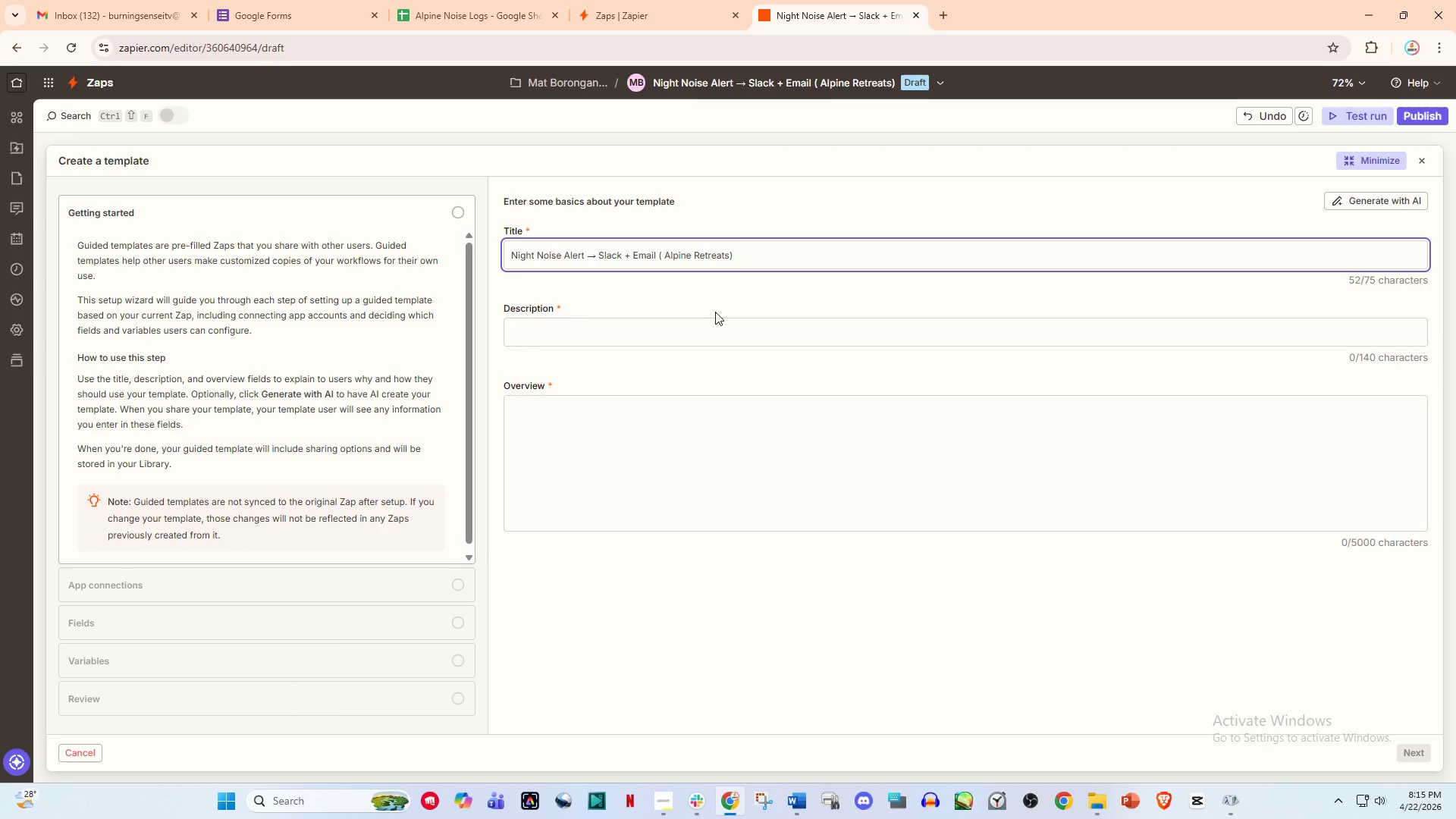 
wait(26.77)
 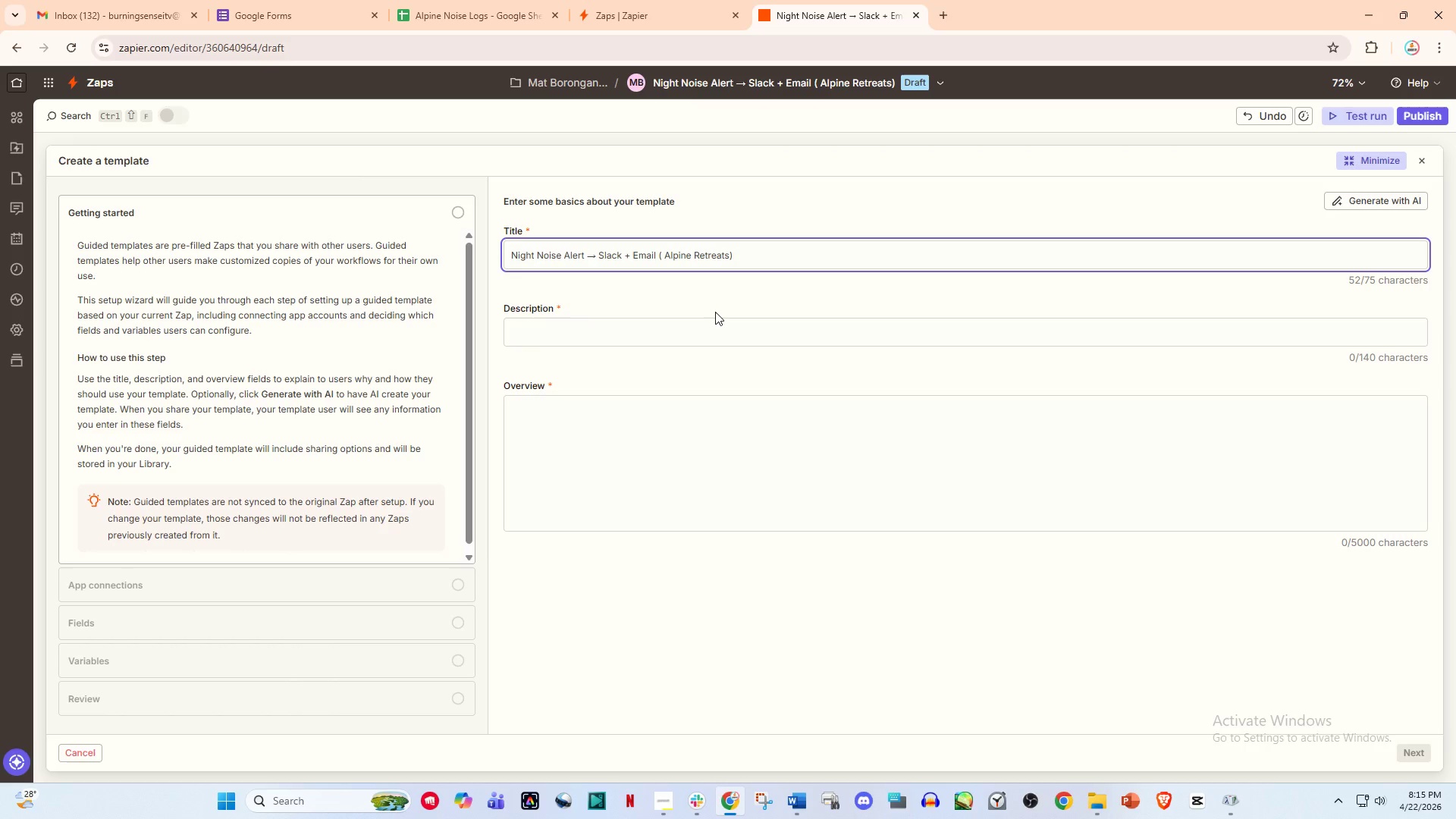 
left_click([680, 329])
 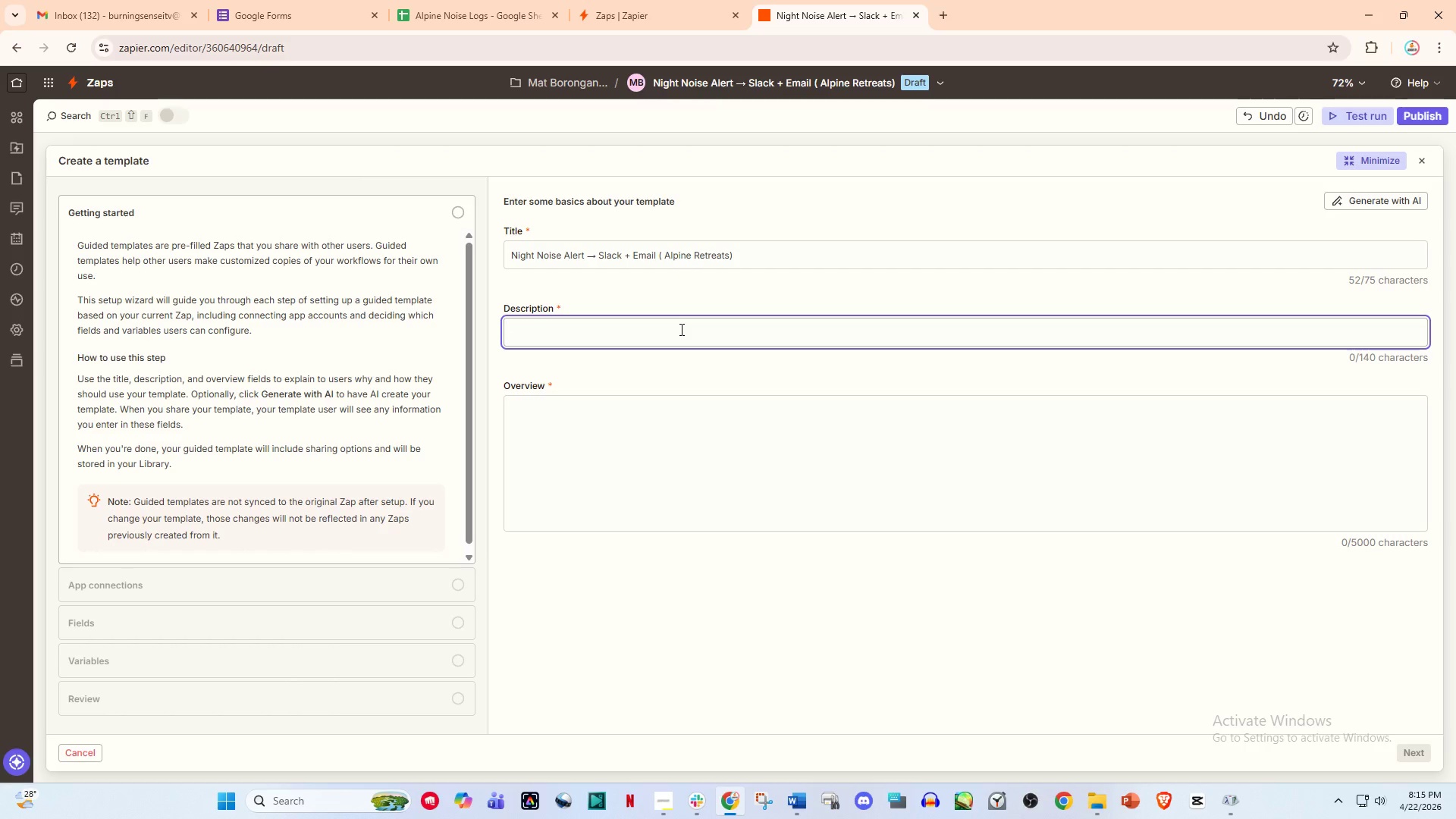 
type(Automatically alr)
key(Backspace)
type(ert operations via S;)
key(Backspace)
type(alack)
key(Backspace)
key(Backspace)
key(Backspace)
key(Backspace)
key(Backspace)
type(lack and email when nighttime noise exceeds limit using Google Sg)
key(Backspace)
type(heets data)
 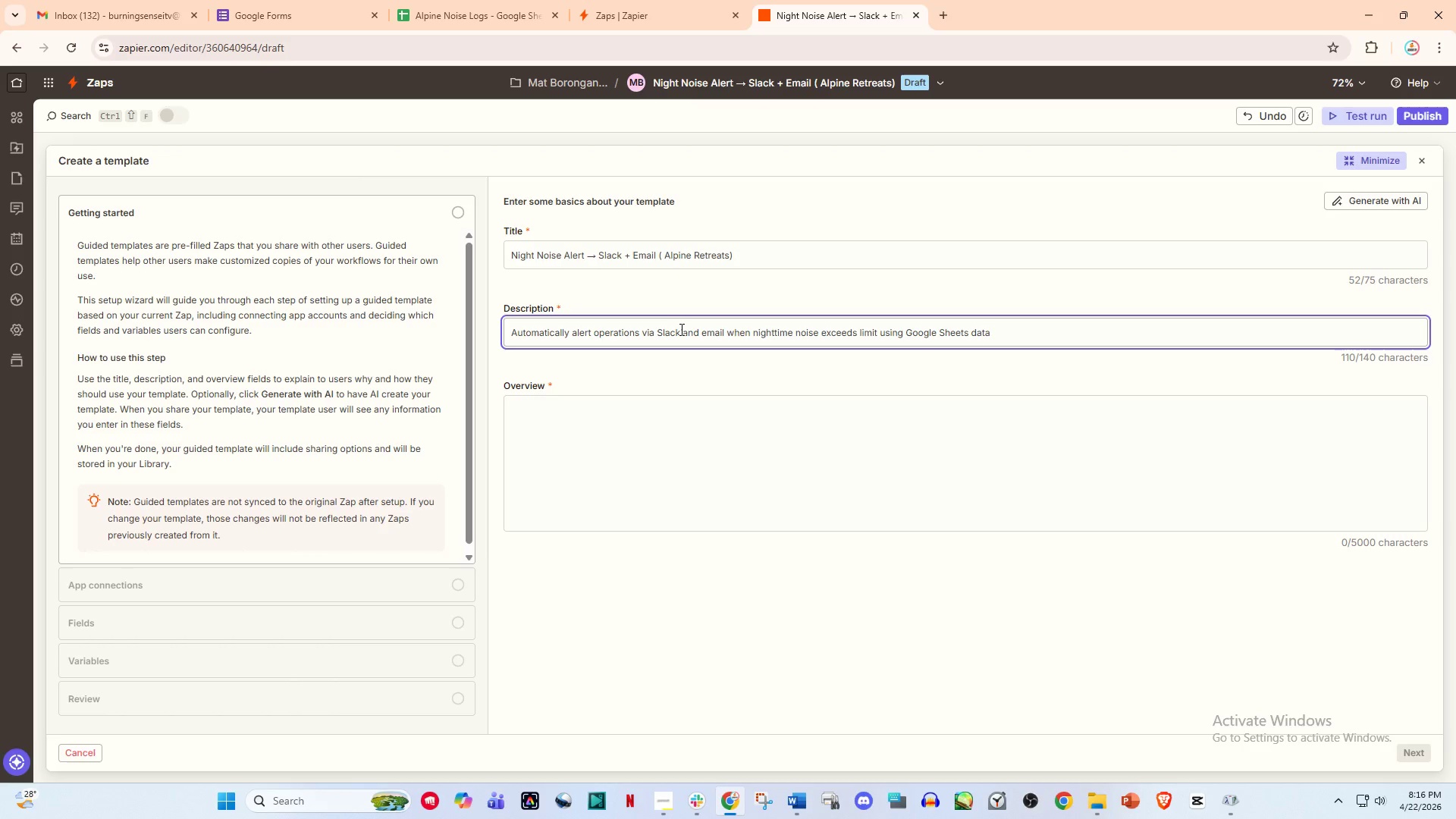 
left_click([623, 432])
 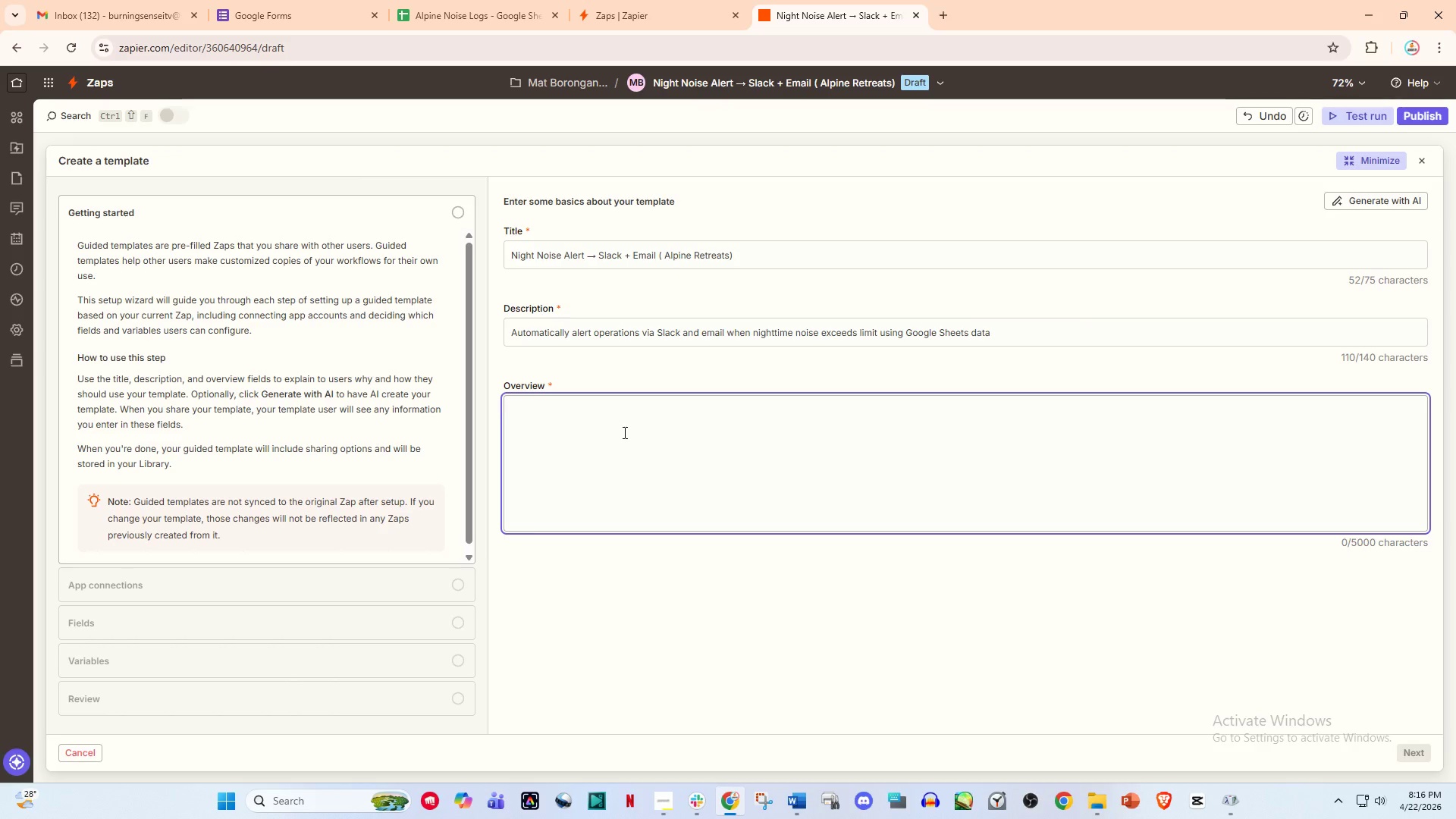 
wait(8.62)
 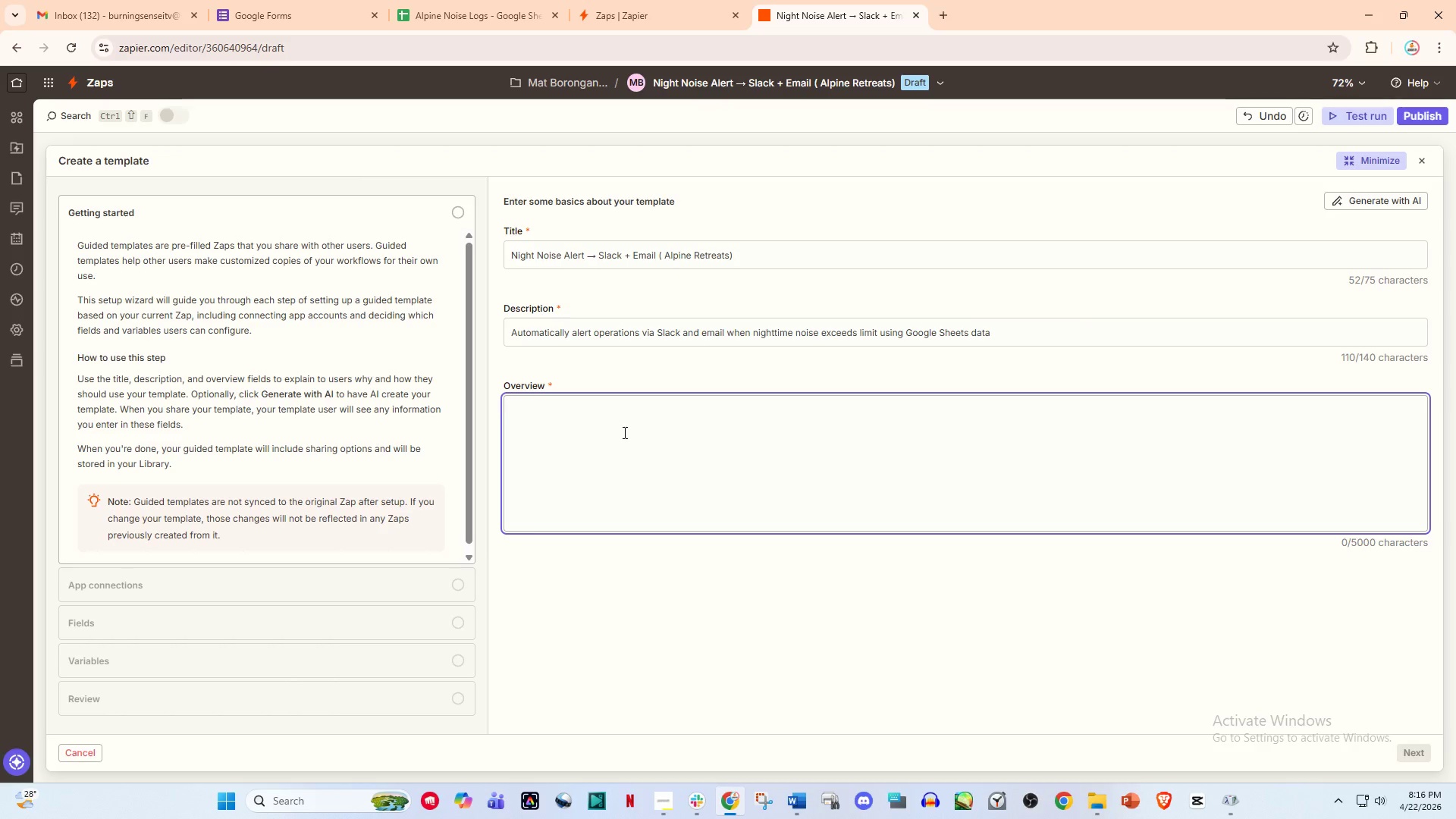 
key(Space)
 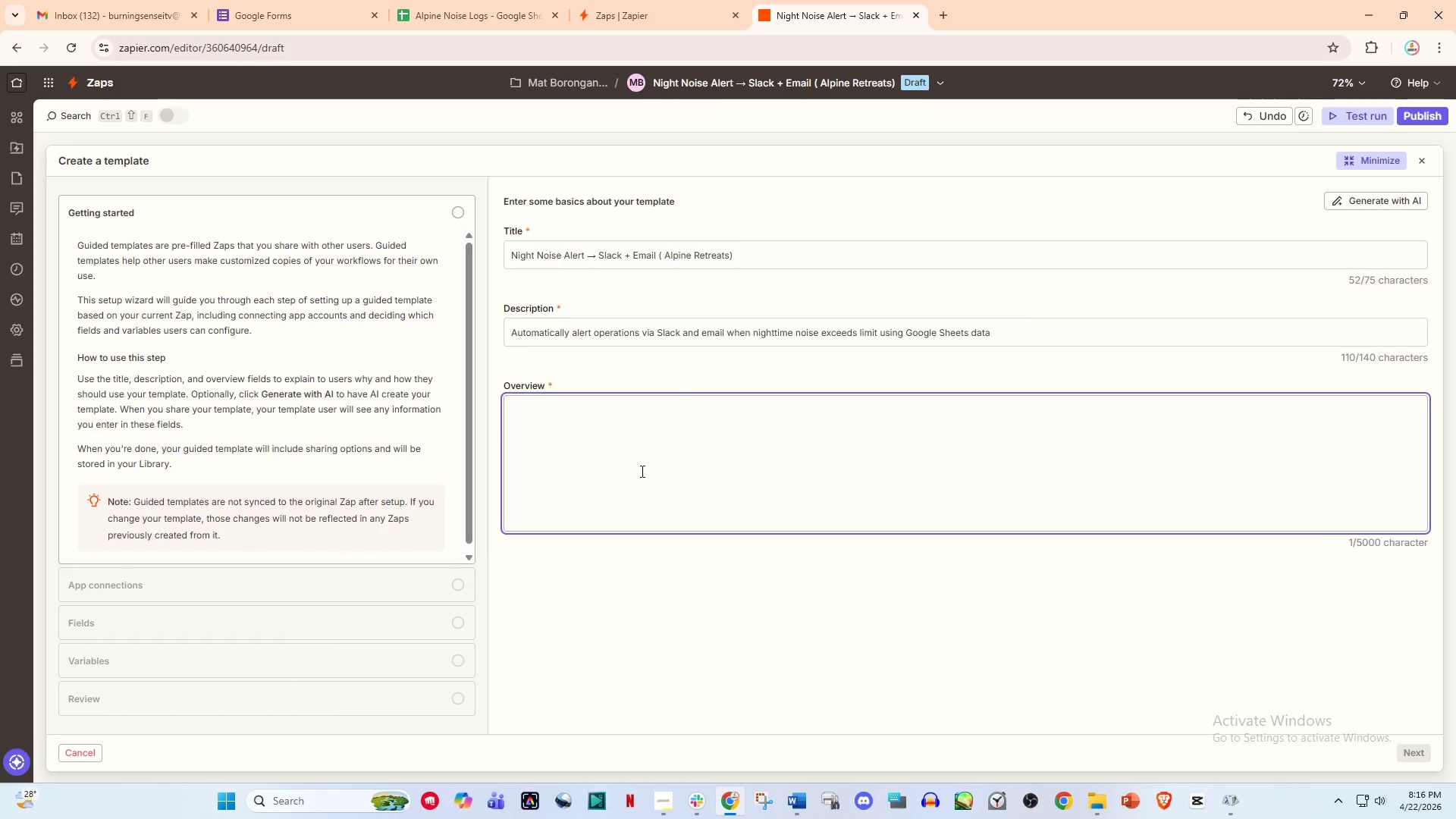 
wait(6.56)
 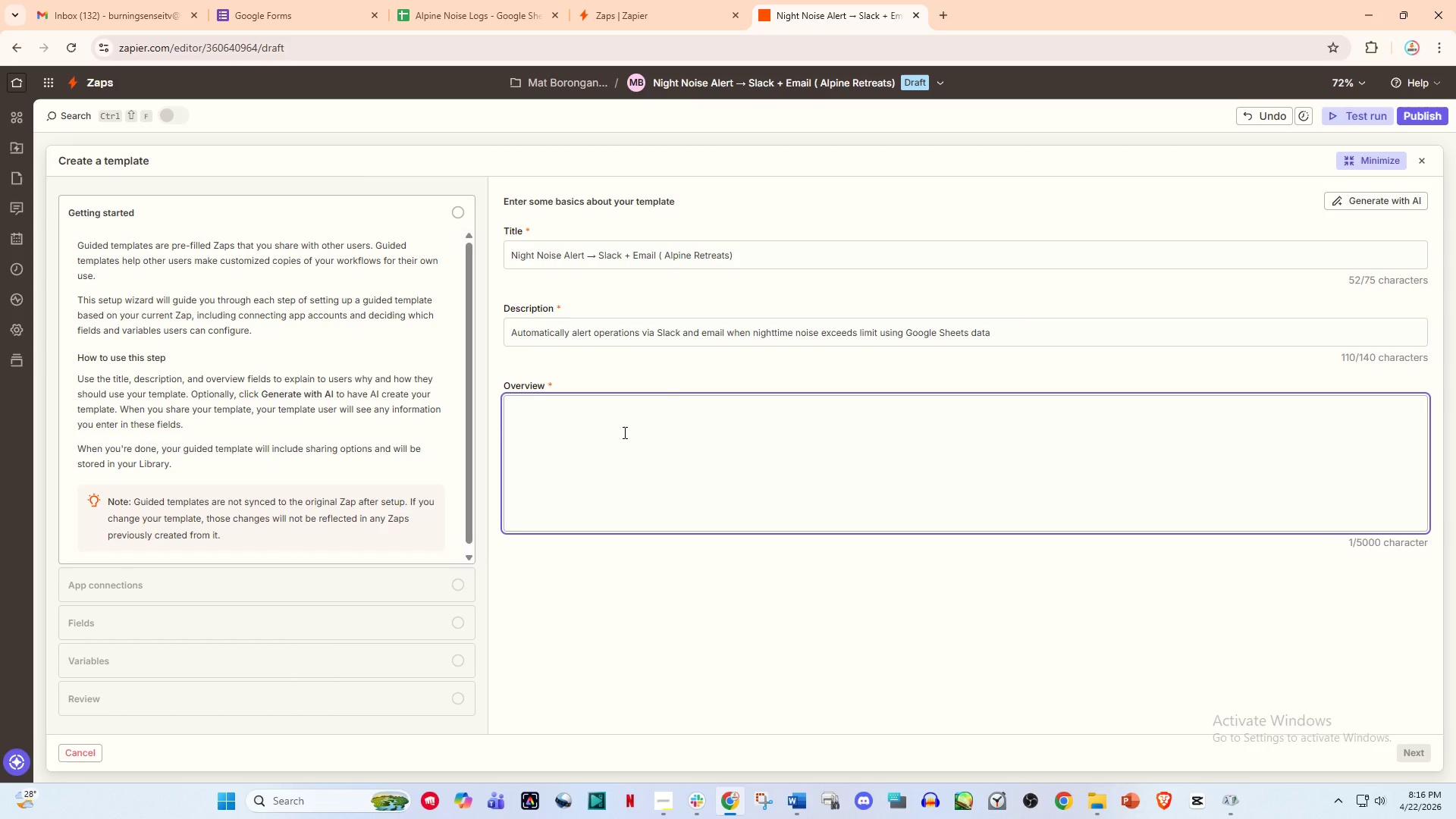 
left_click([554, 447])
 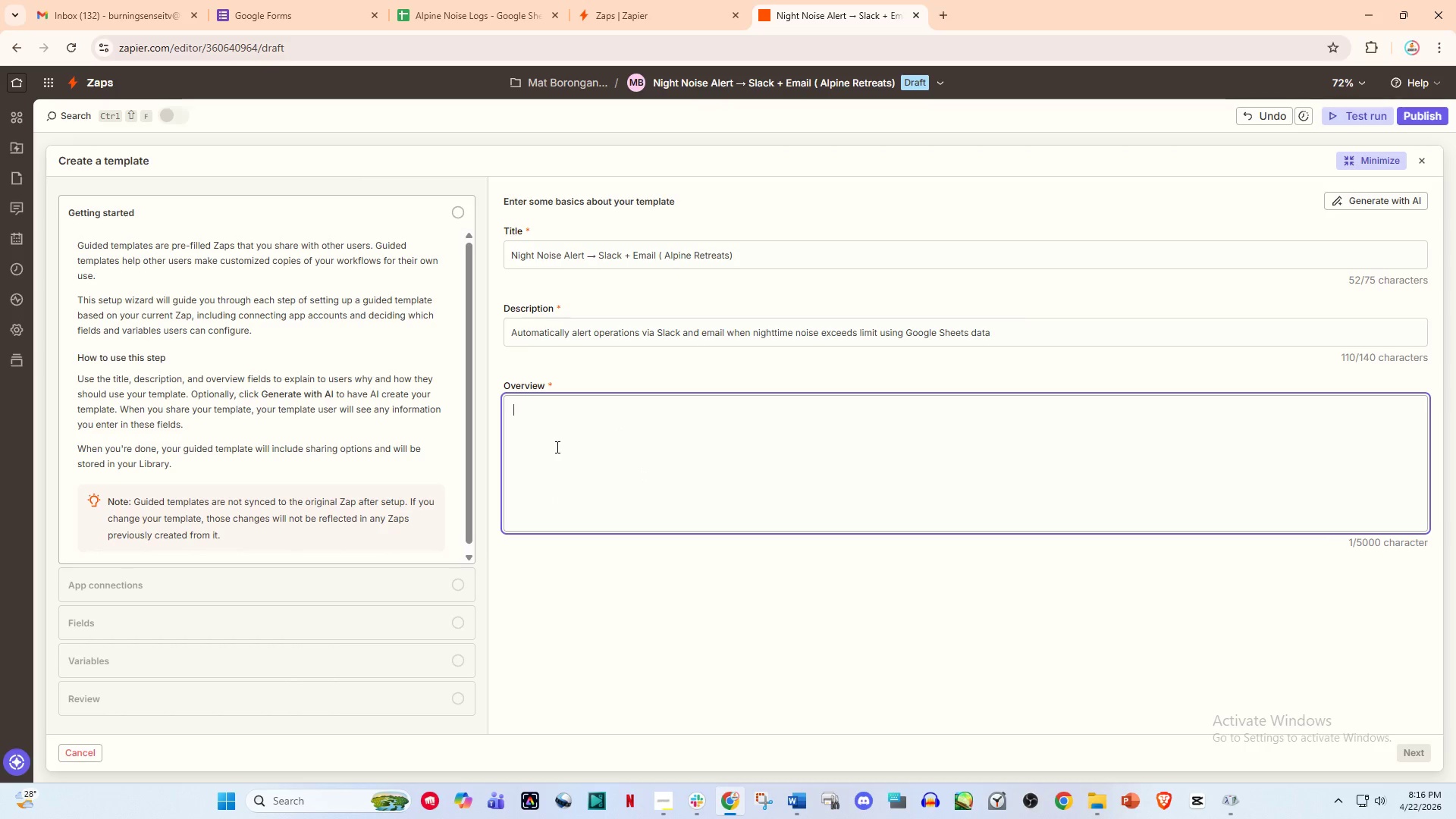 
type(Automatically detects nighttime nouse f)
key(Backspace)
key(Backspace)
key(Backspace)
key(Backspace)
key(Backspace)
type(ise from Google sheets and sends instant Slack and email alerts to prevent fines)
 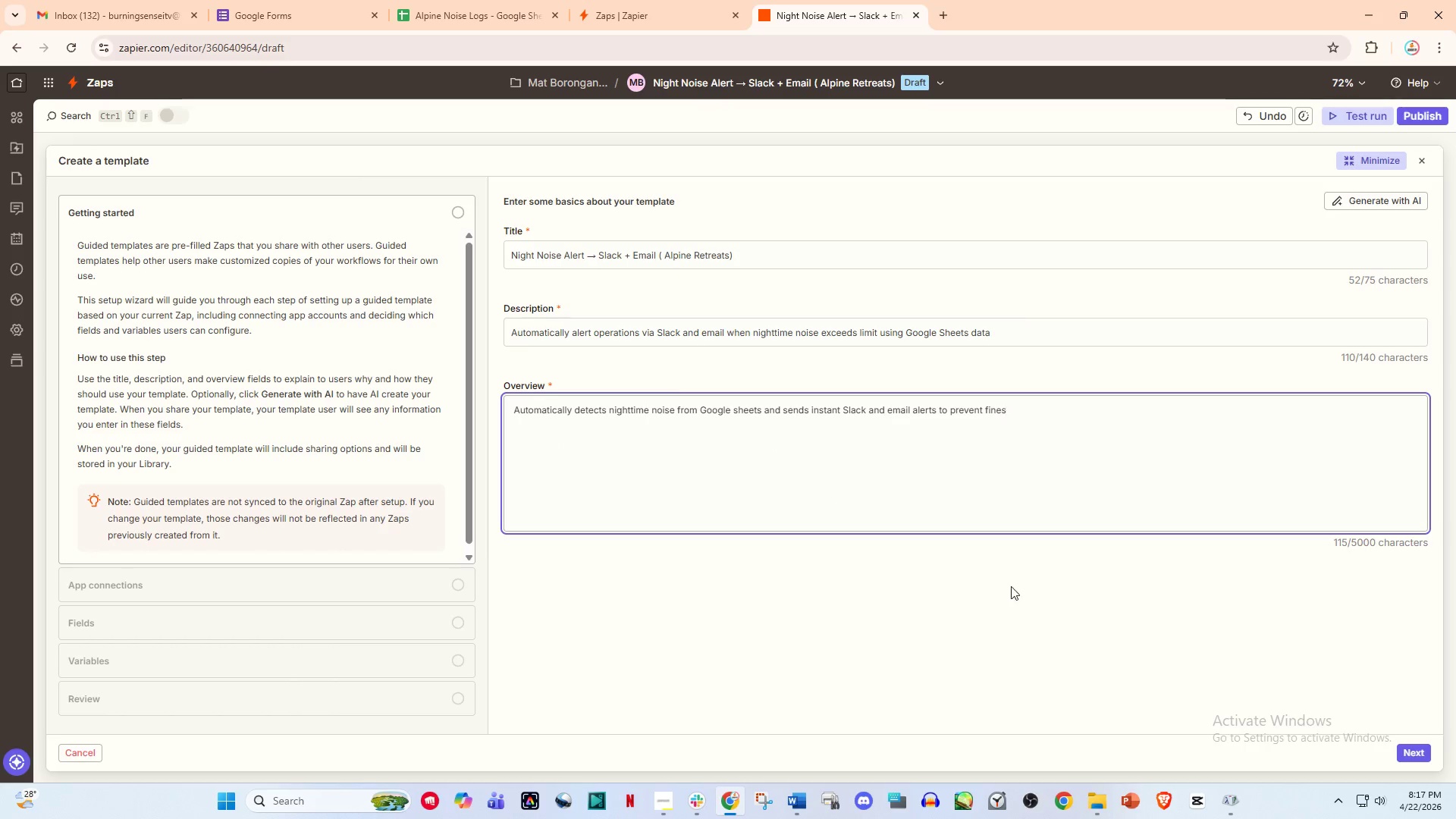 
left_click([1416, 755])
 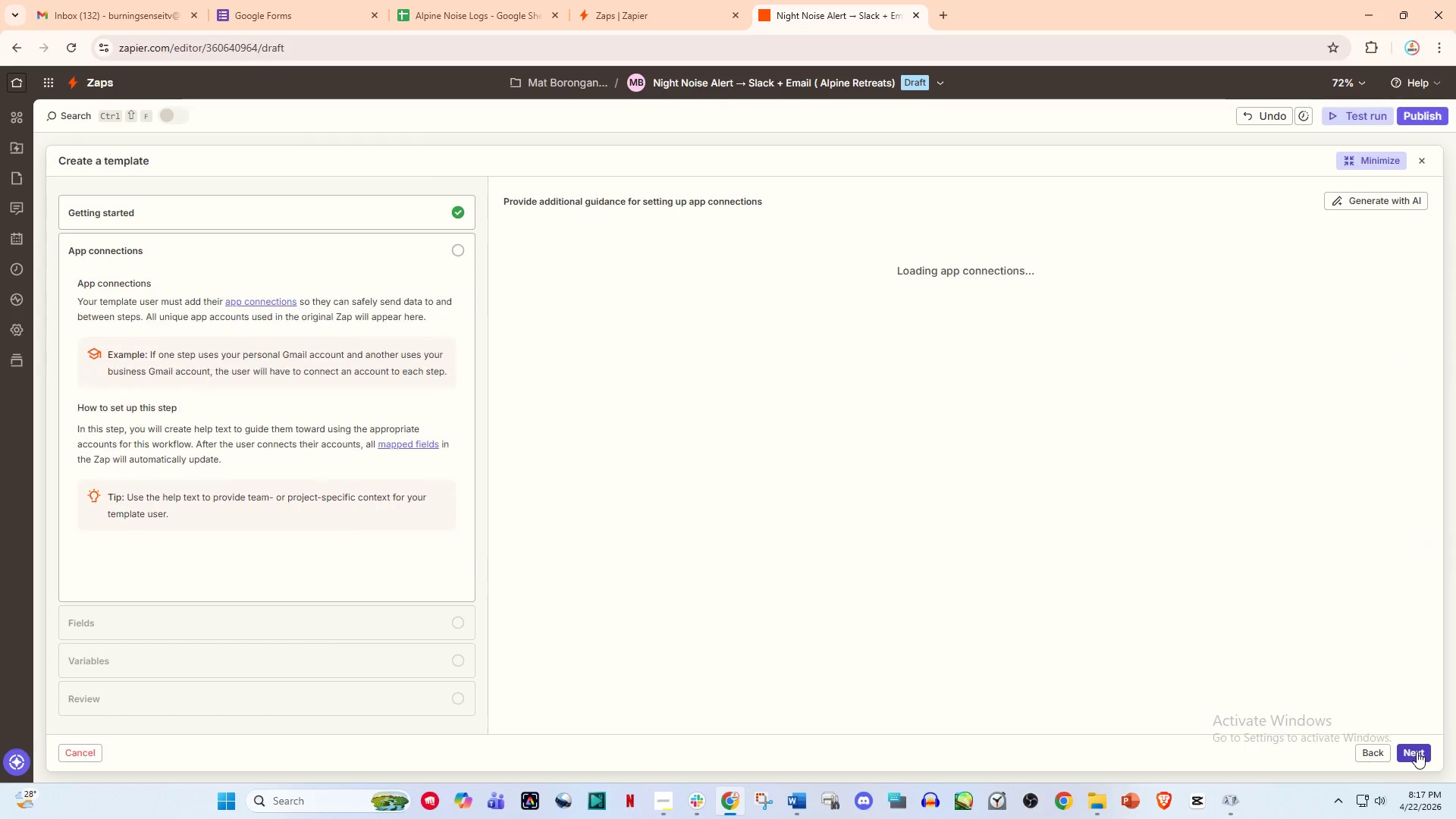 
left_click([1417, 752])
 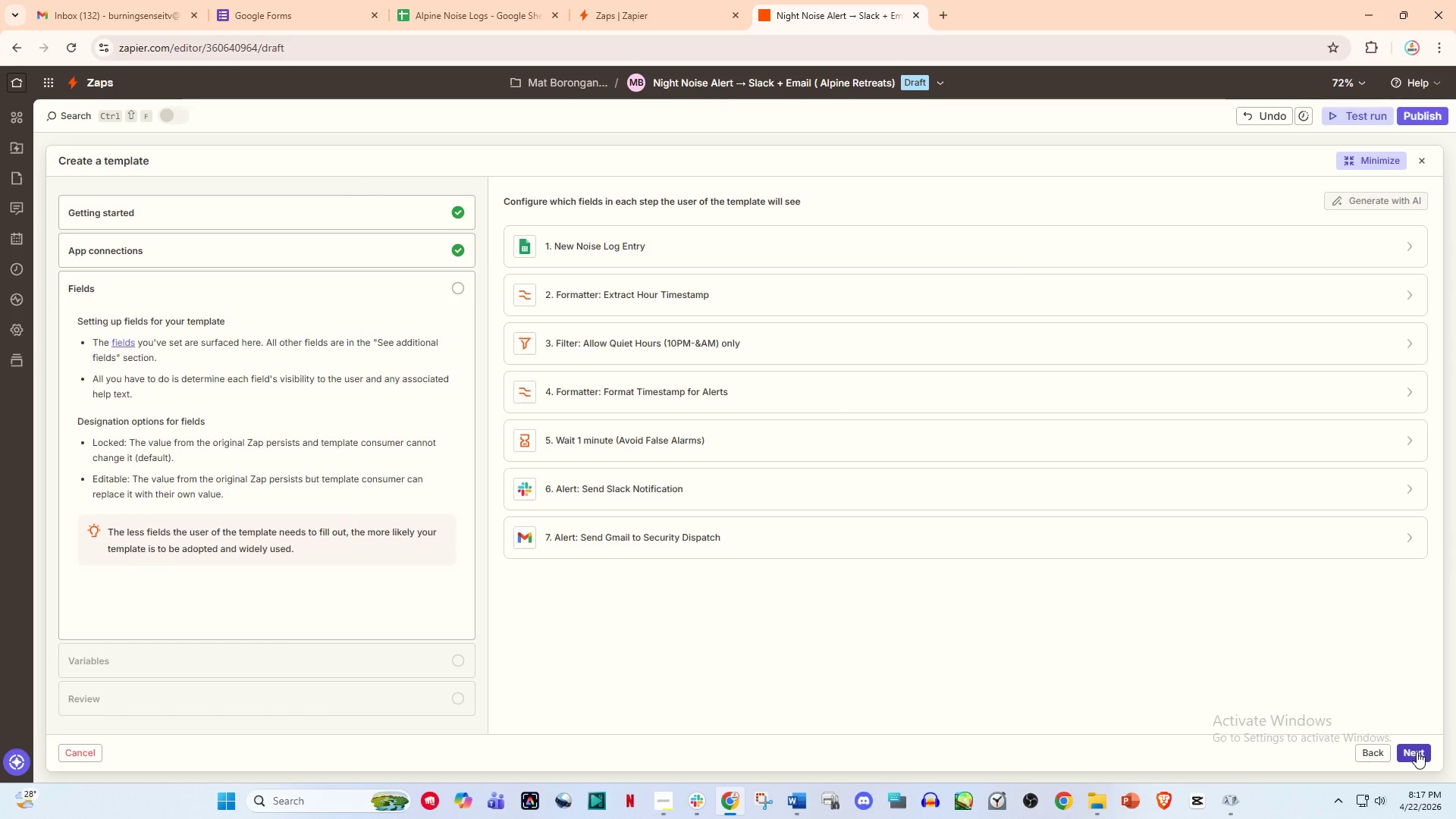 
left_click([1417, 752])
 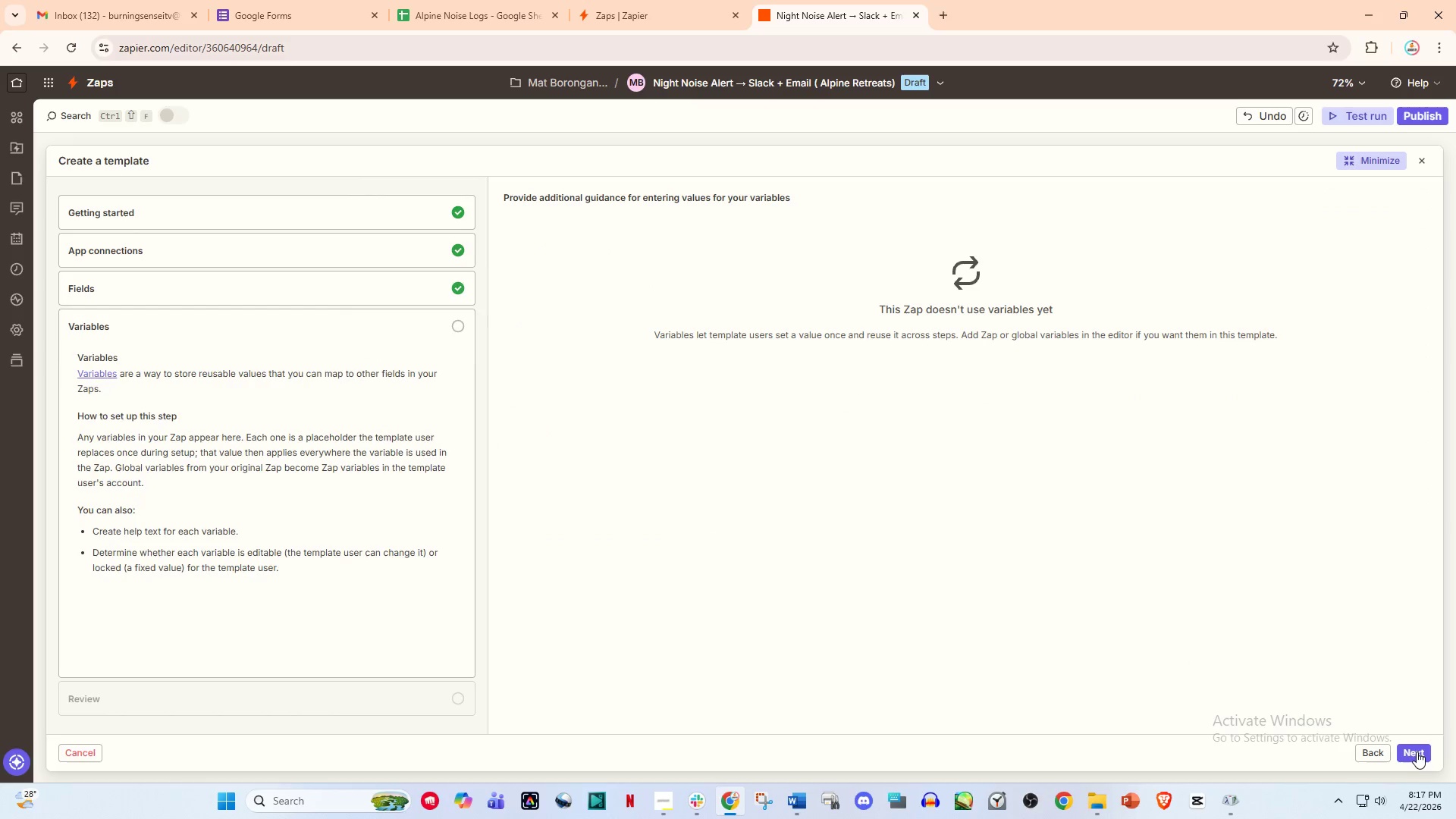 
left_click([1417, 752])
 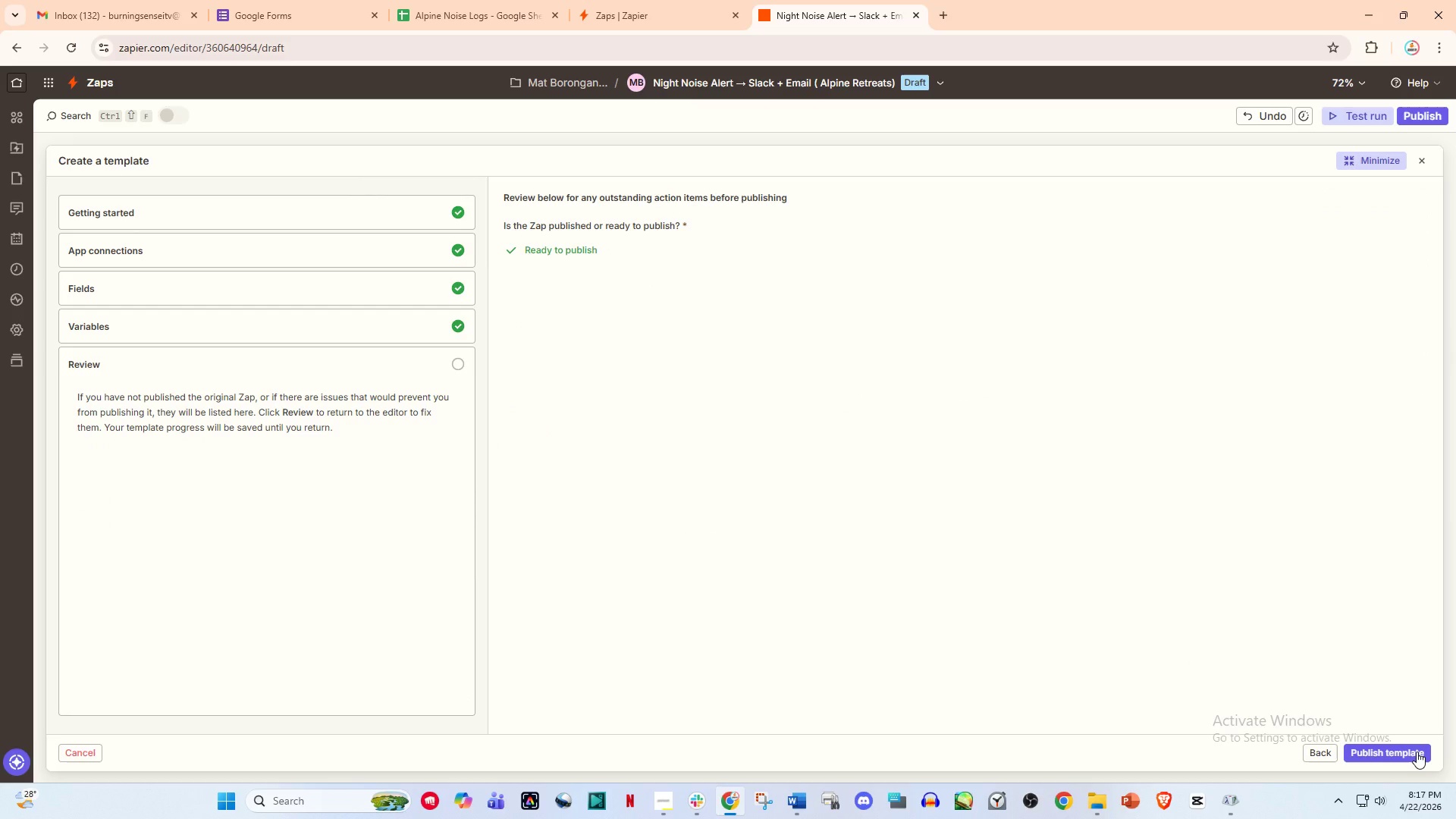 
left_click([1417, 752])
 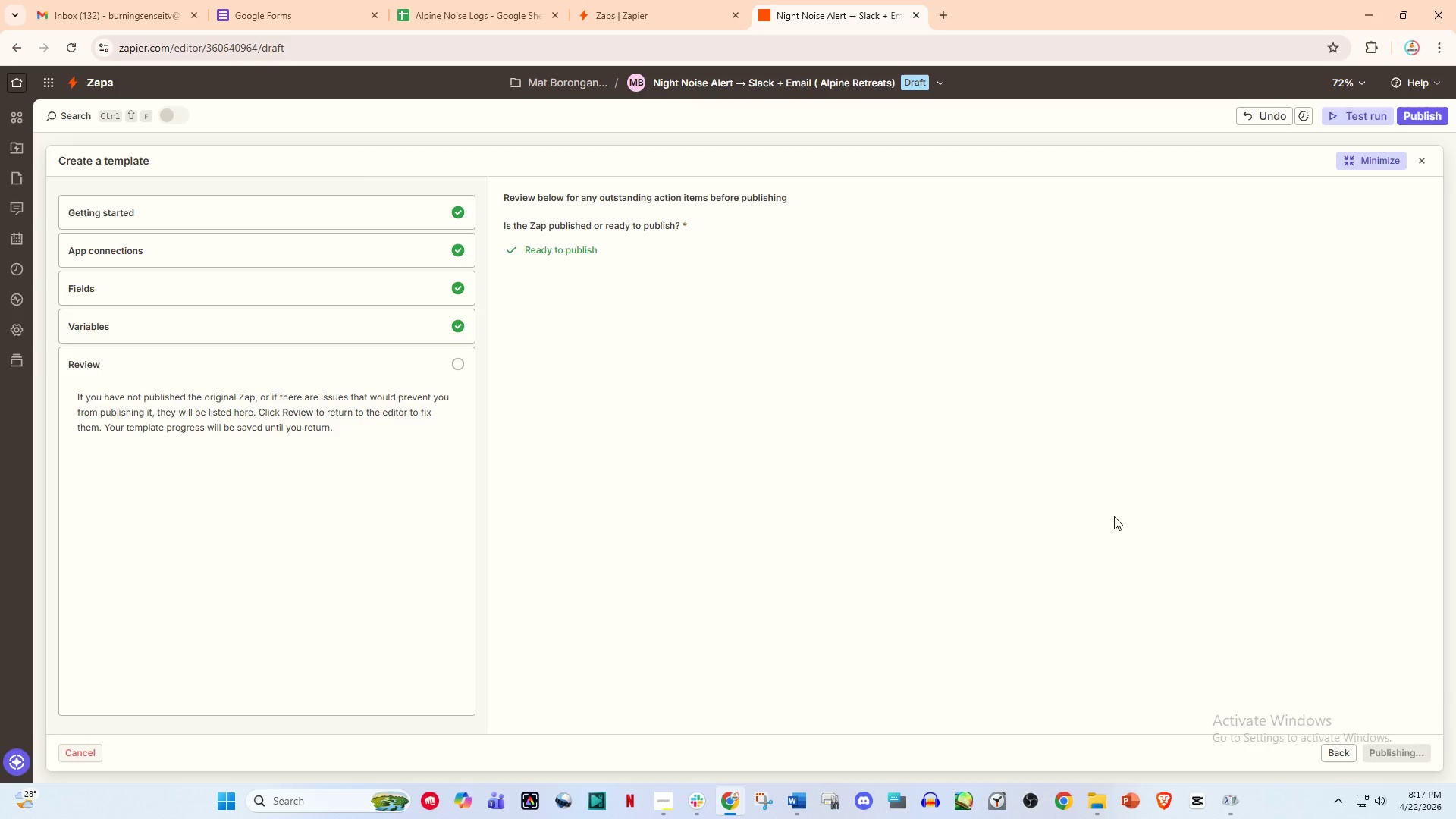 
wait(6.59)
 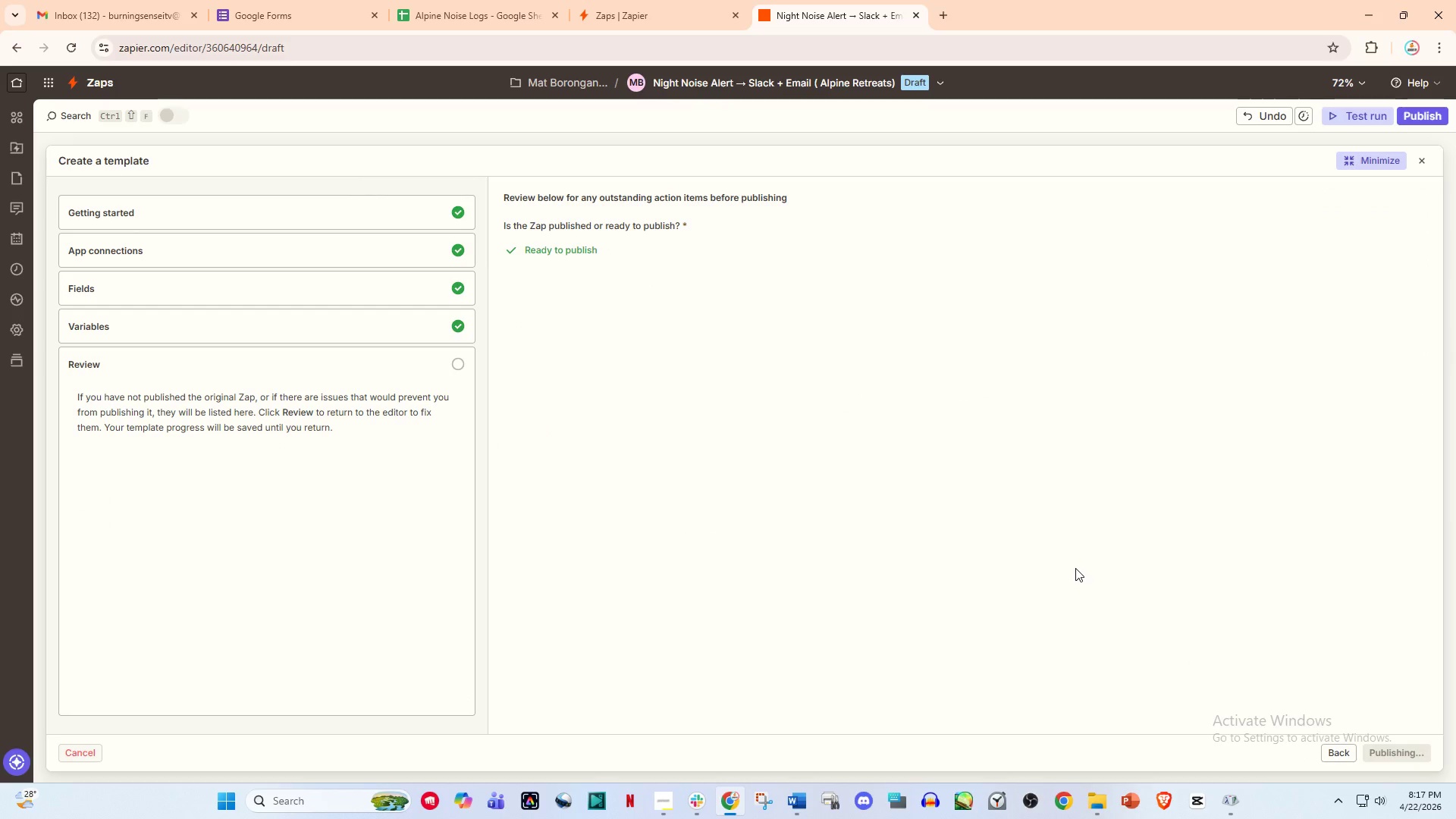 
left_click([1087, 515])
 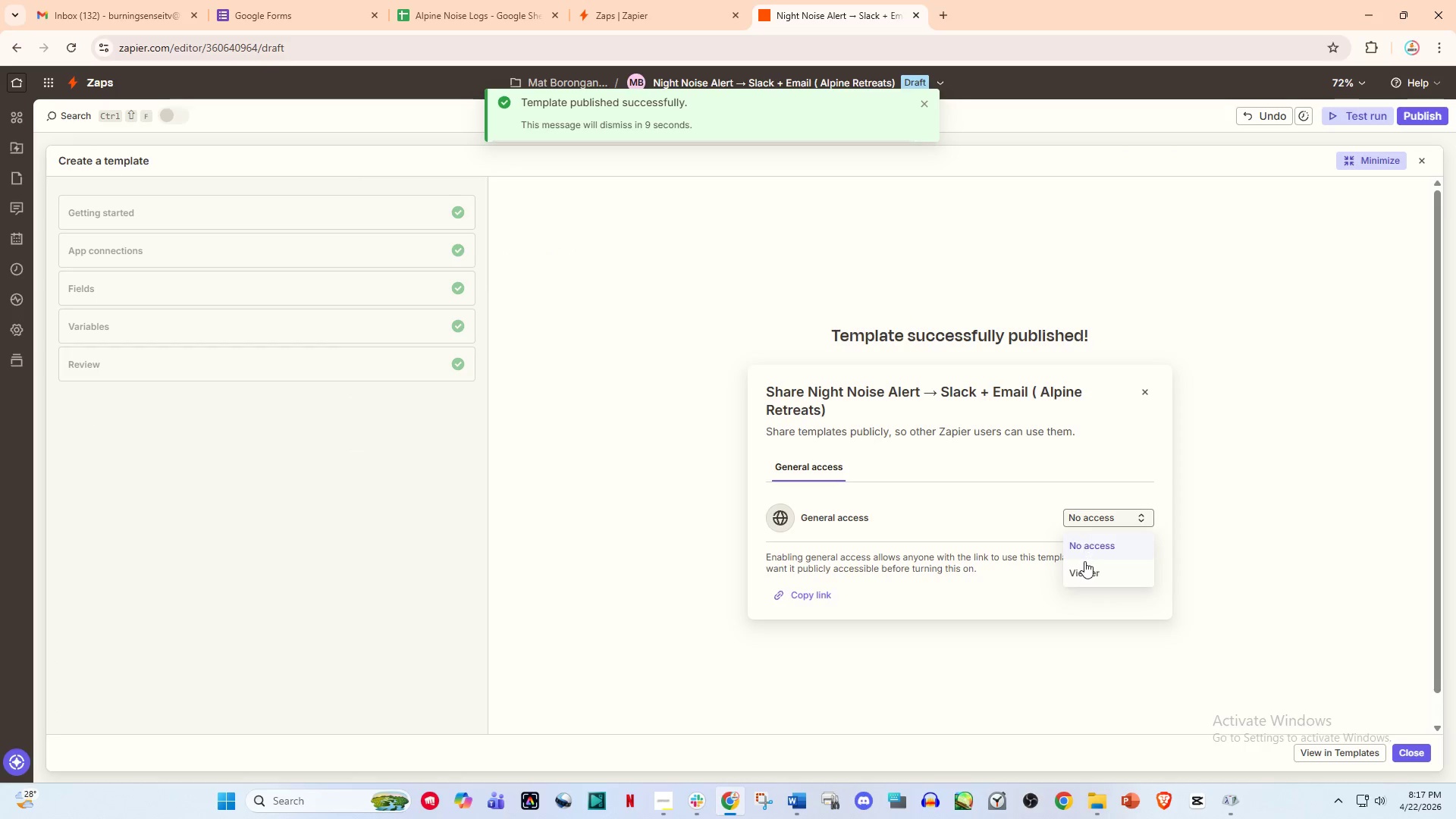 
left_click([1084, 561])
 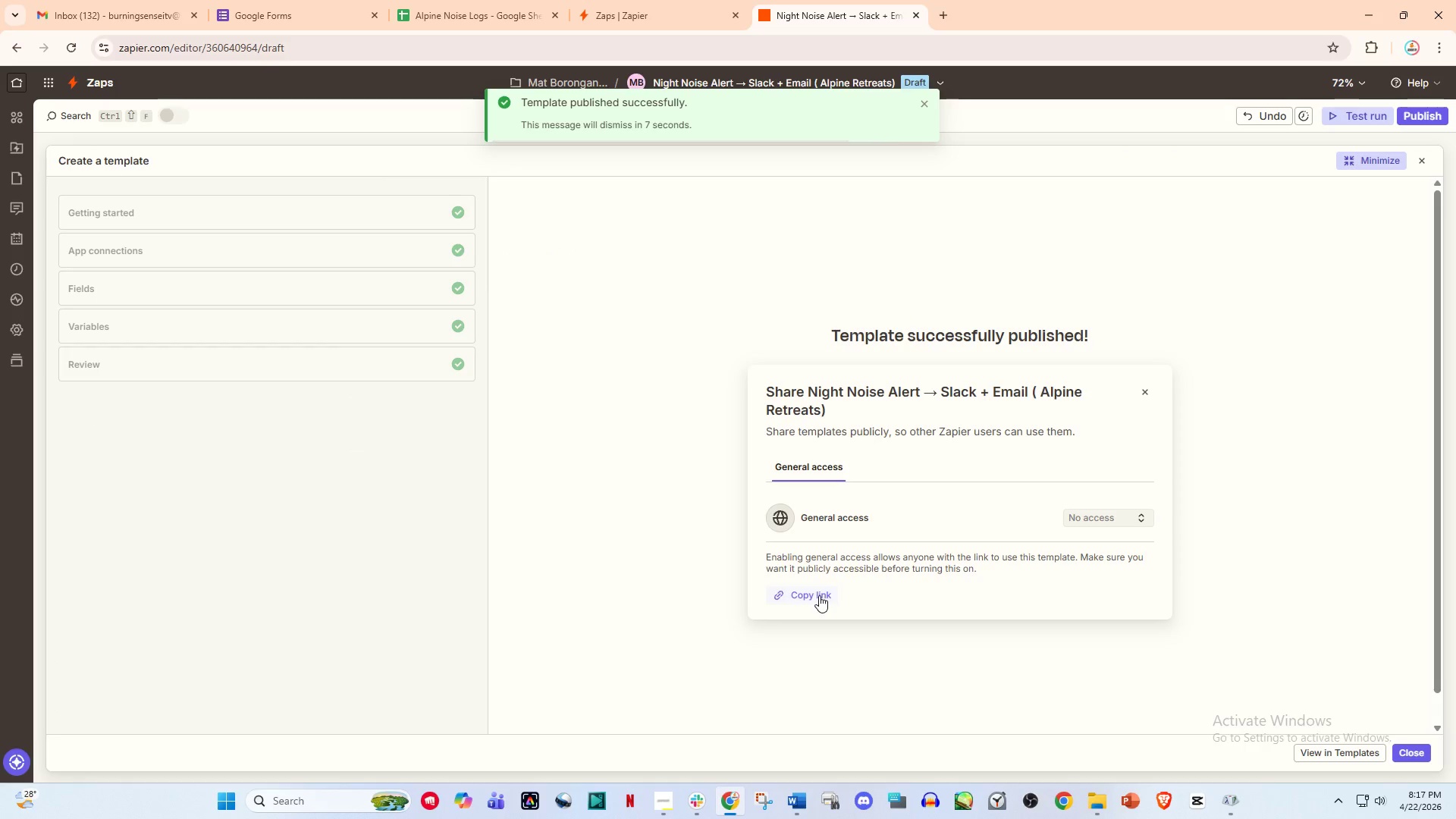 
left_click([819, 595])
 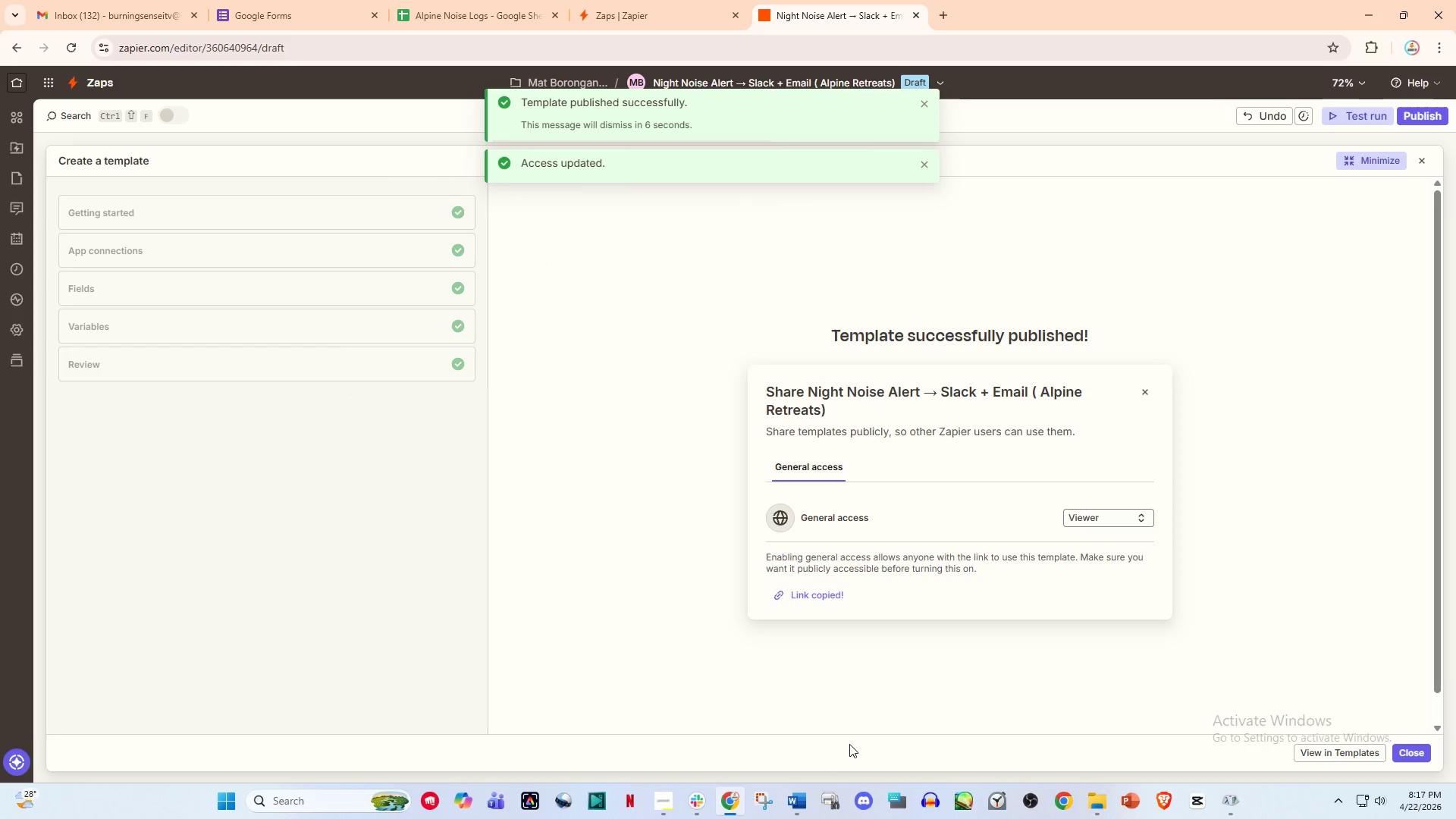 
left_click([801, 808])
 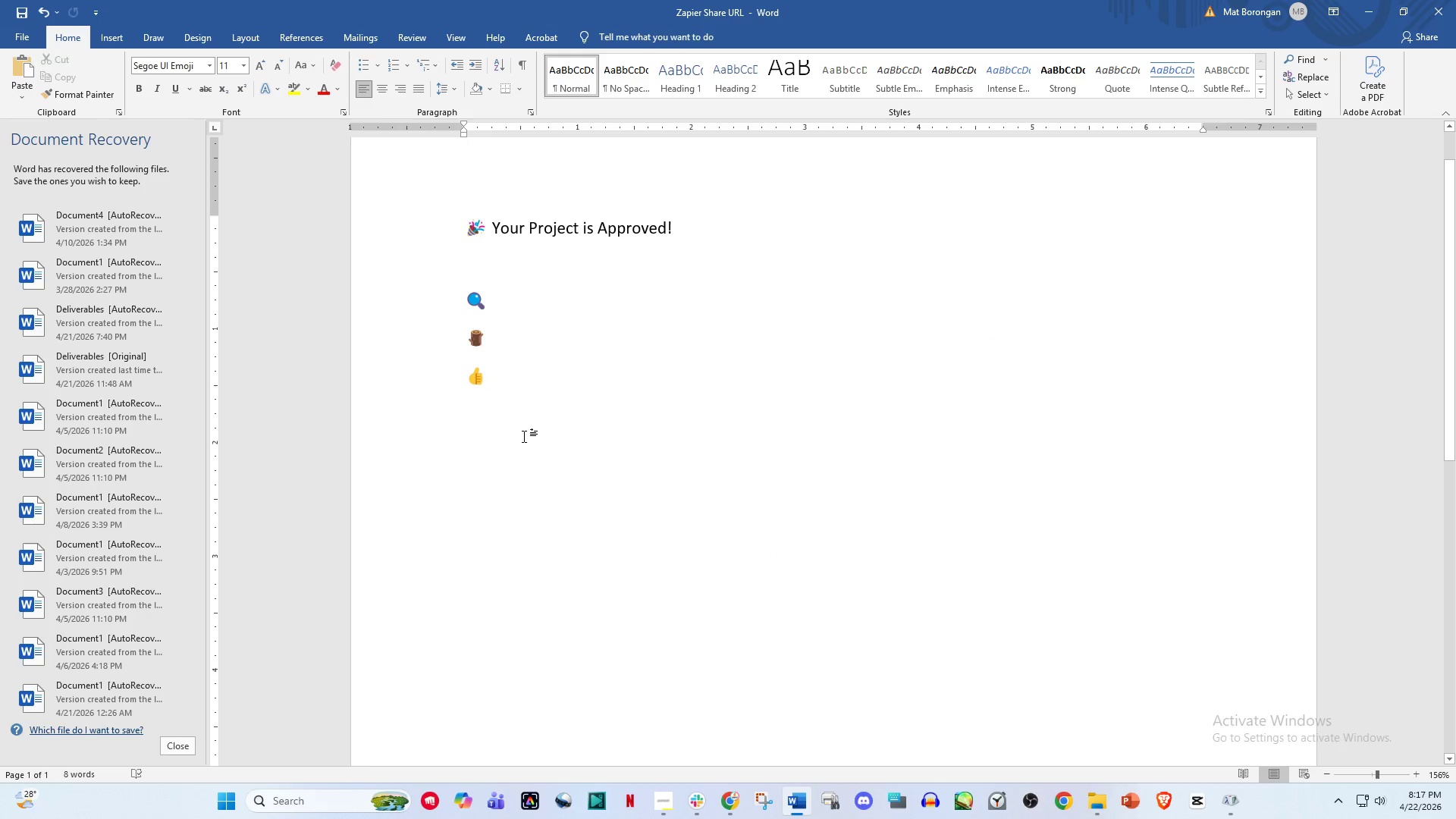 
hold_key(key=Enter, duration=1.42)
 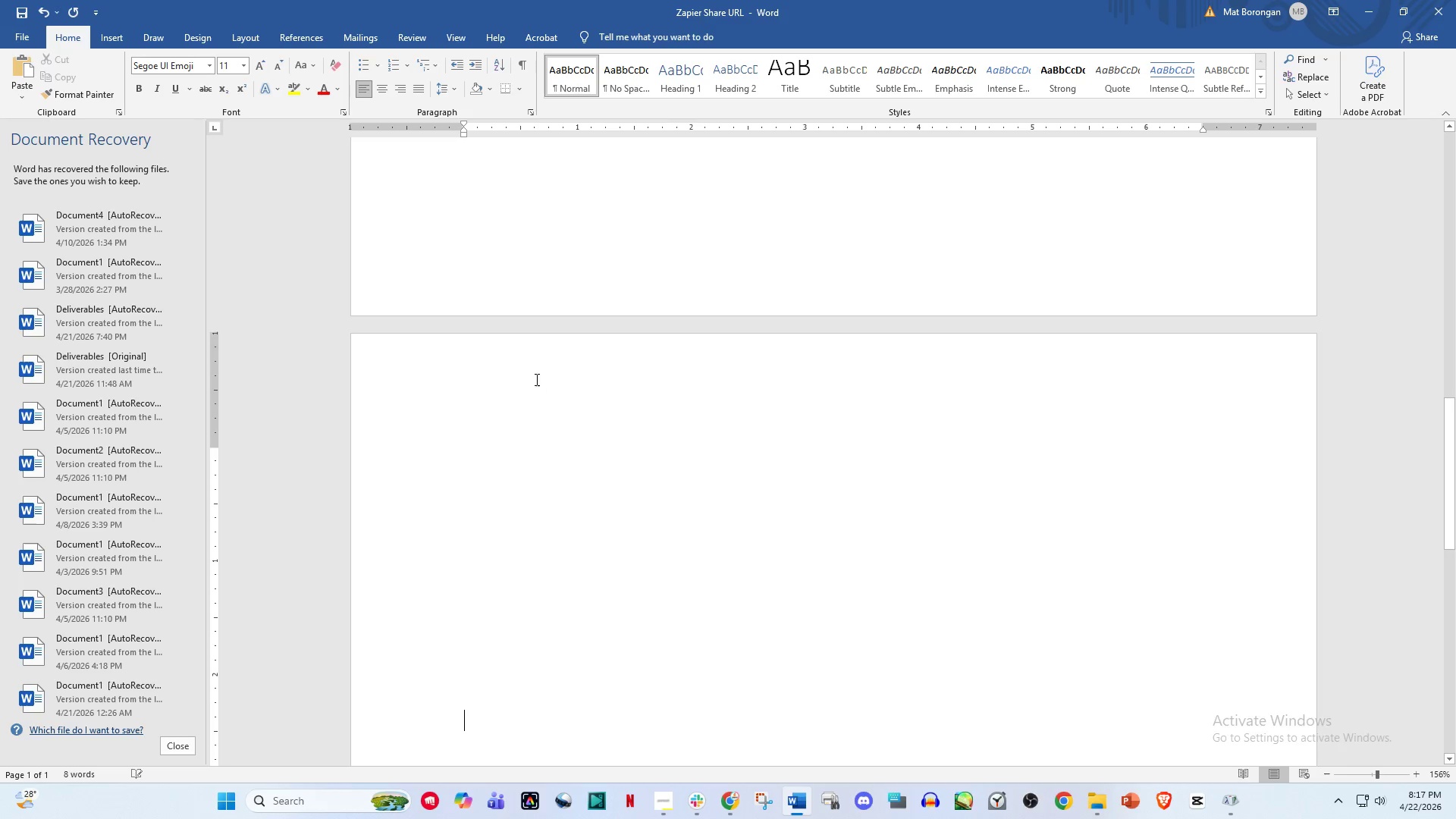 
hold_key(key=Enter, duration=13.45)
 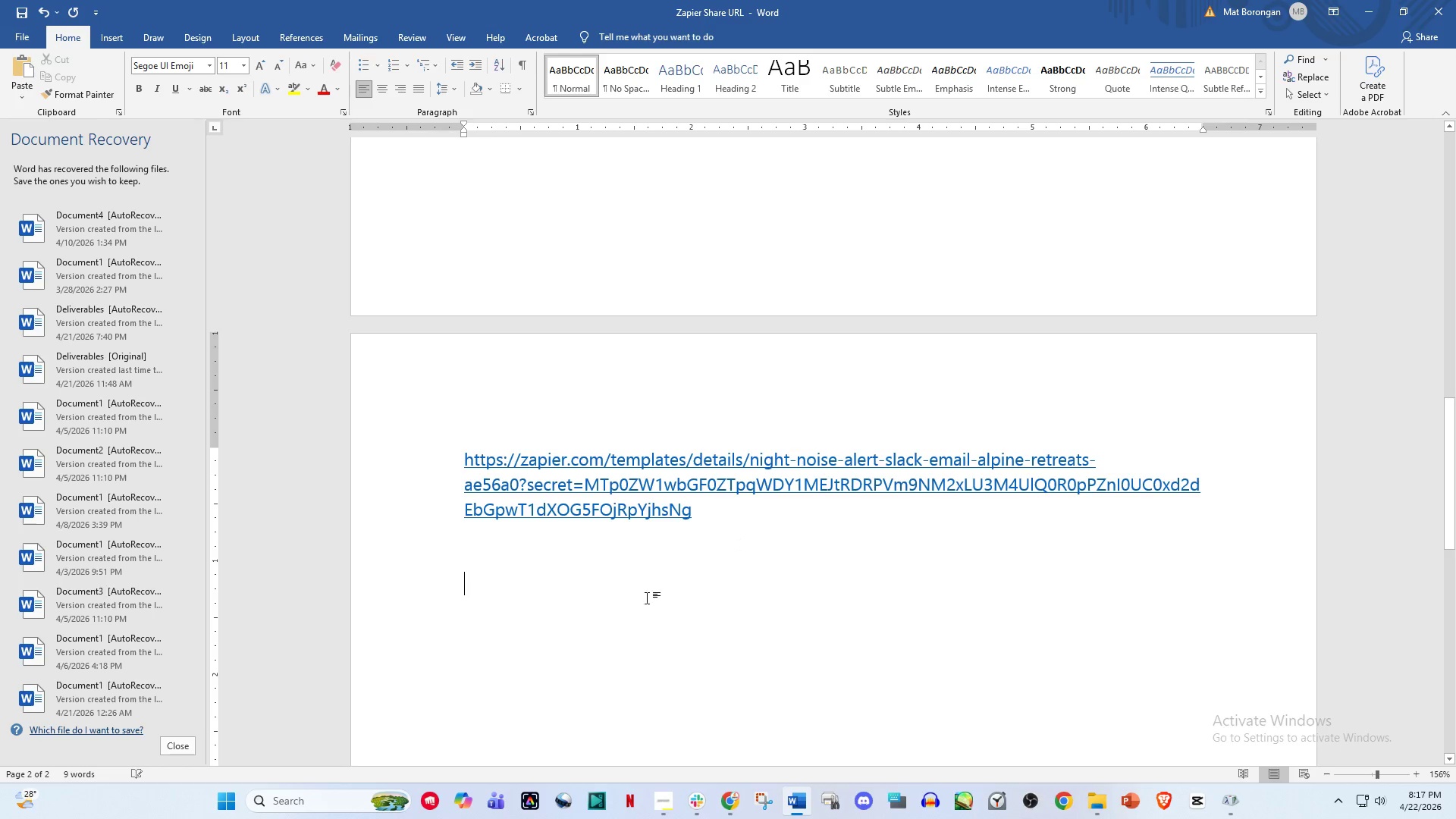 
left_click([535, 379])
 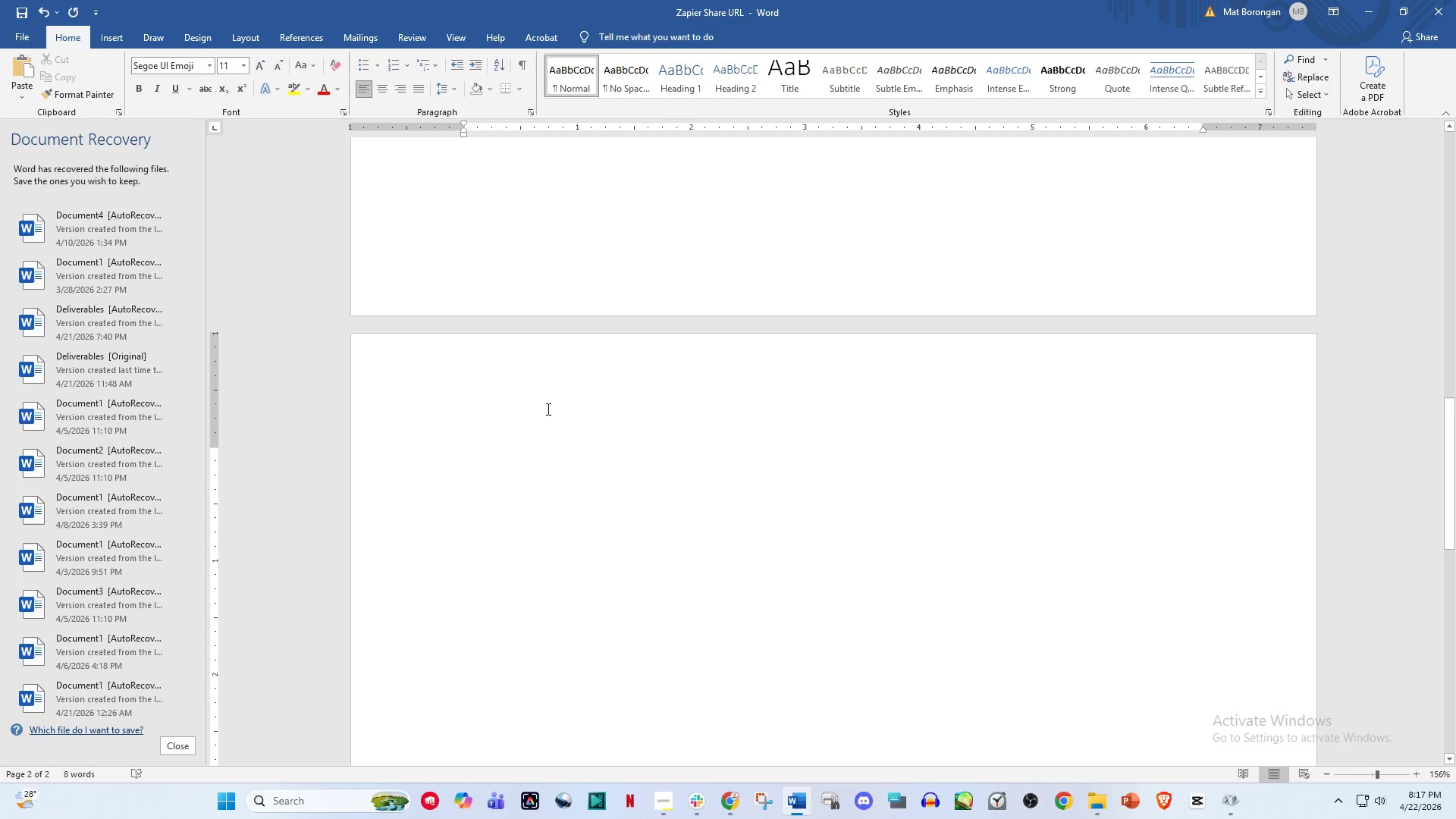 
key(Control+V)
 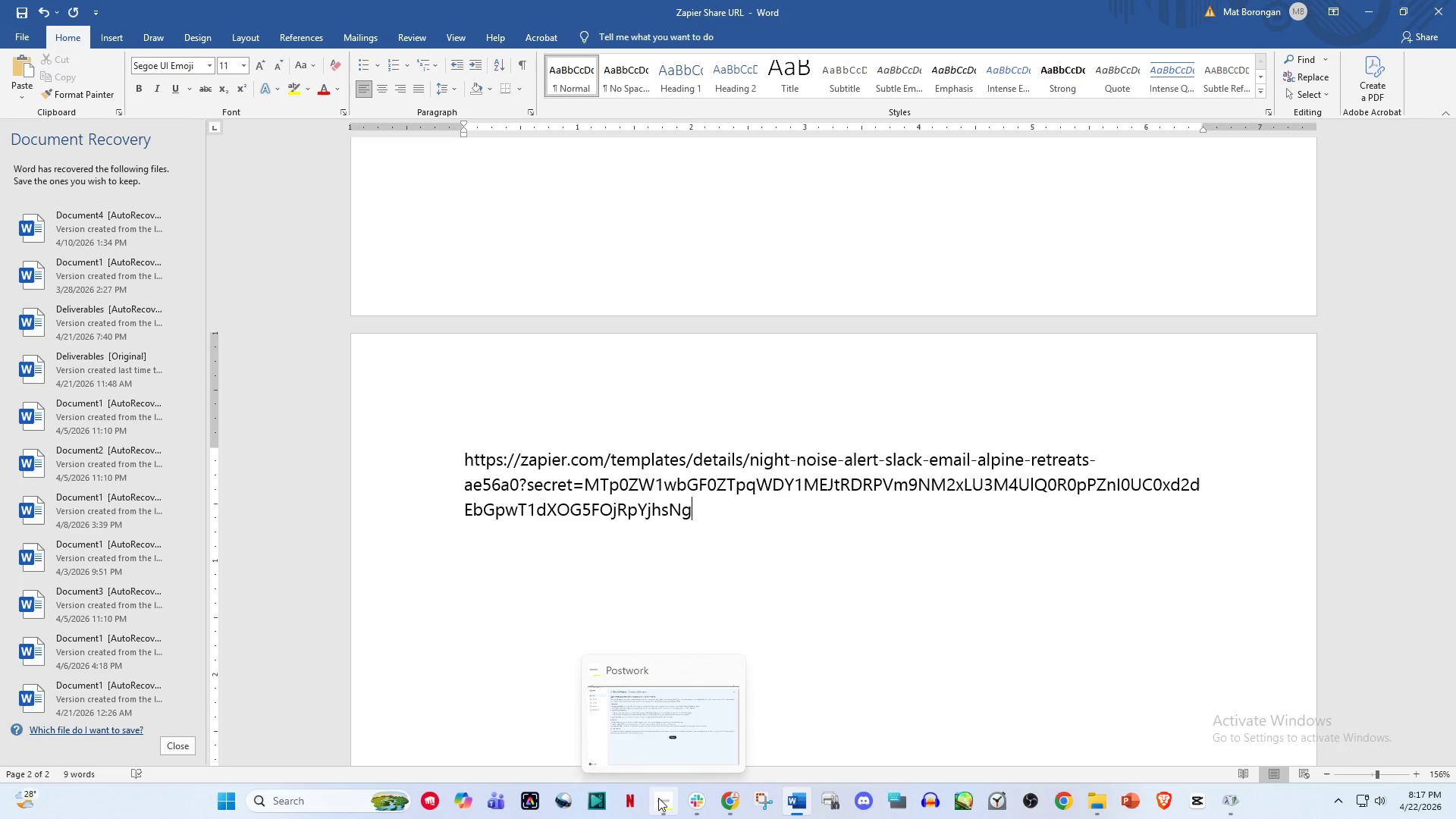 
left_click([659, 798])